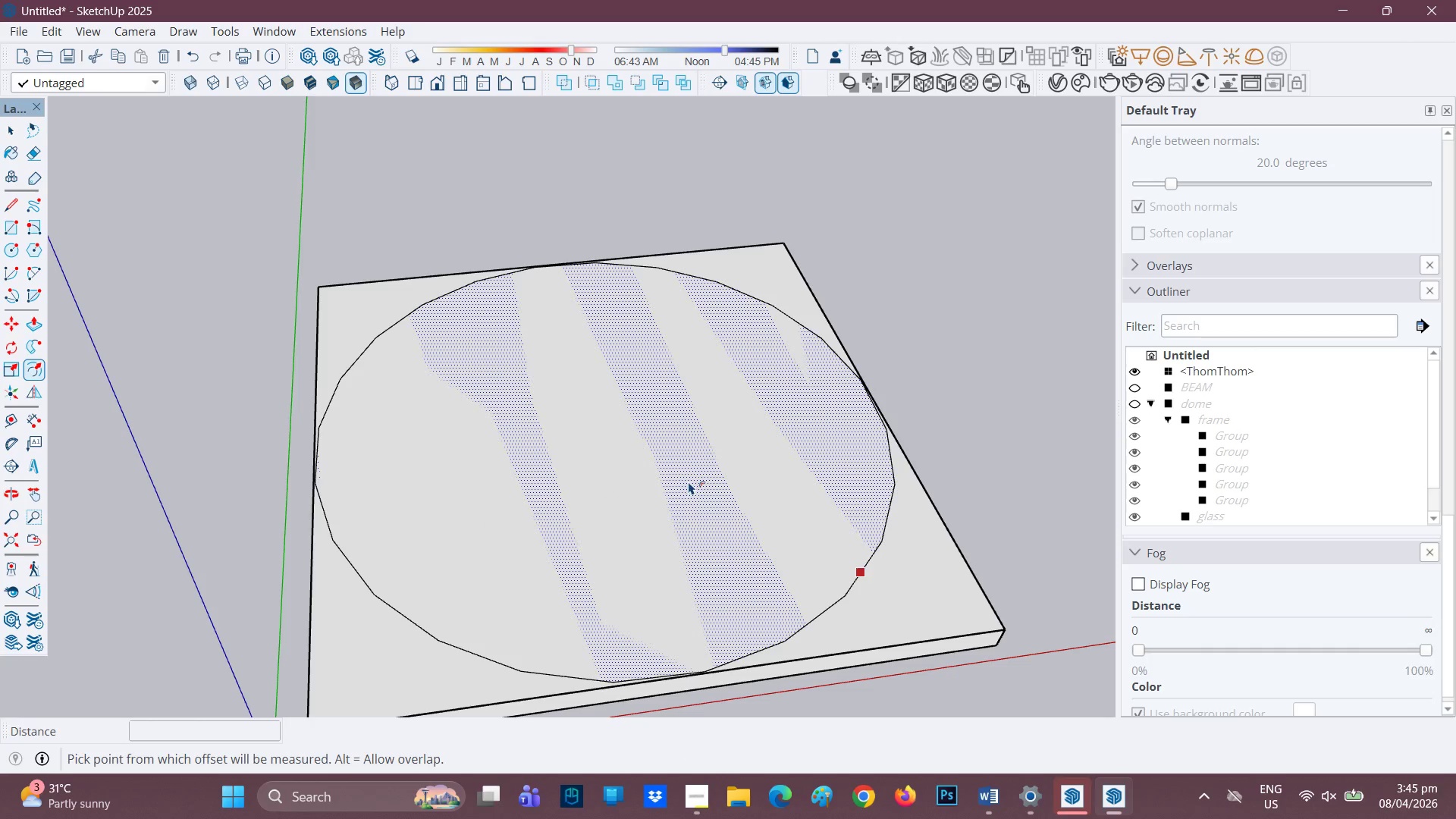 
key(Space)
 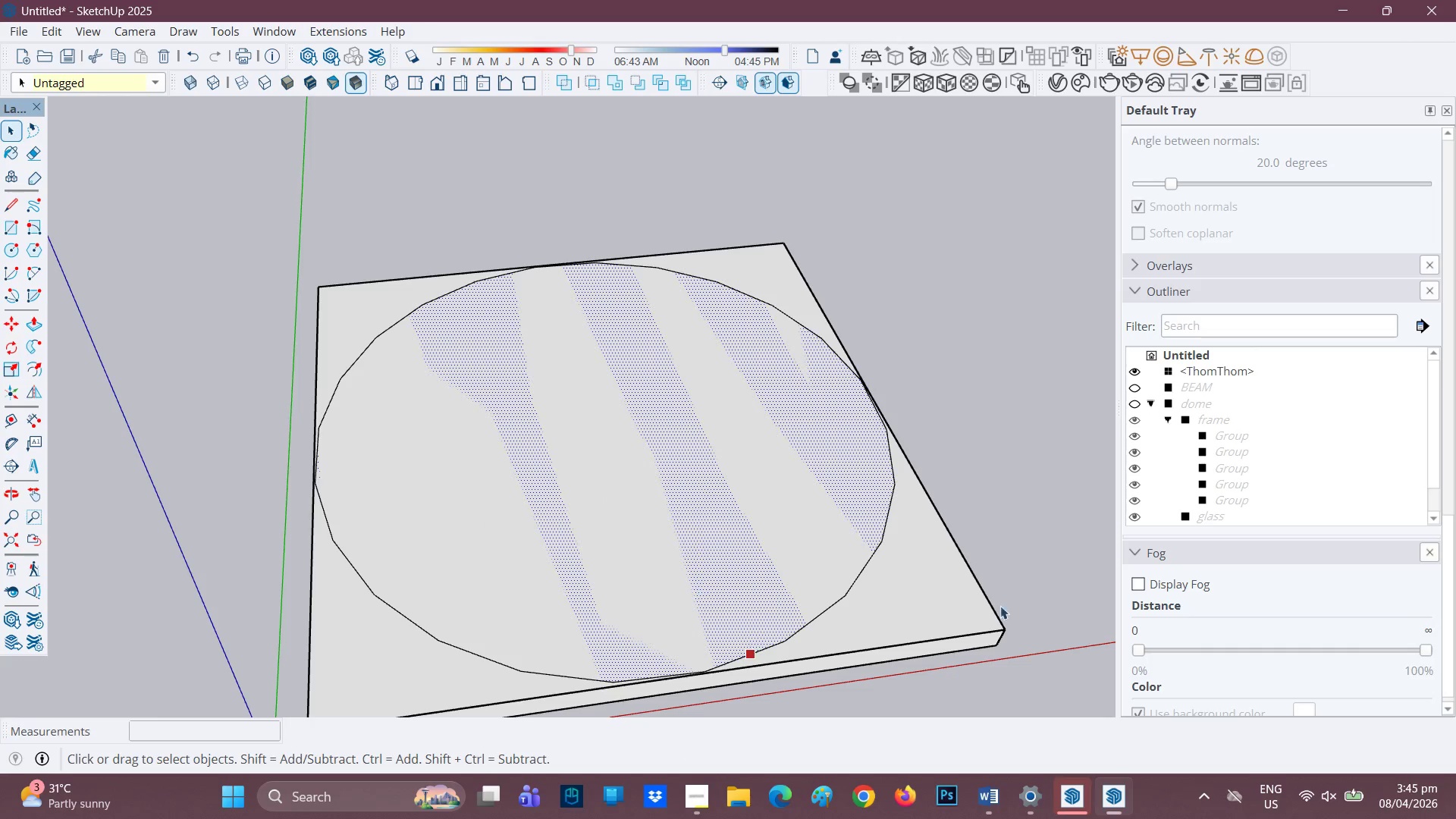 
scroll: coordinate [984, 583], scroll_direction: up, amount: 2.0
 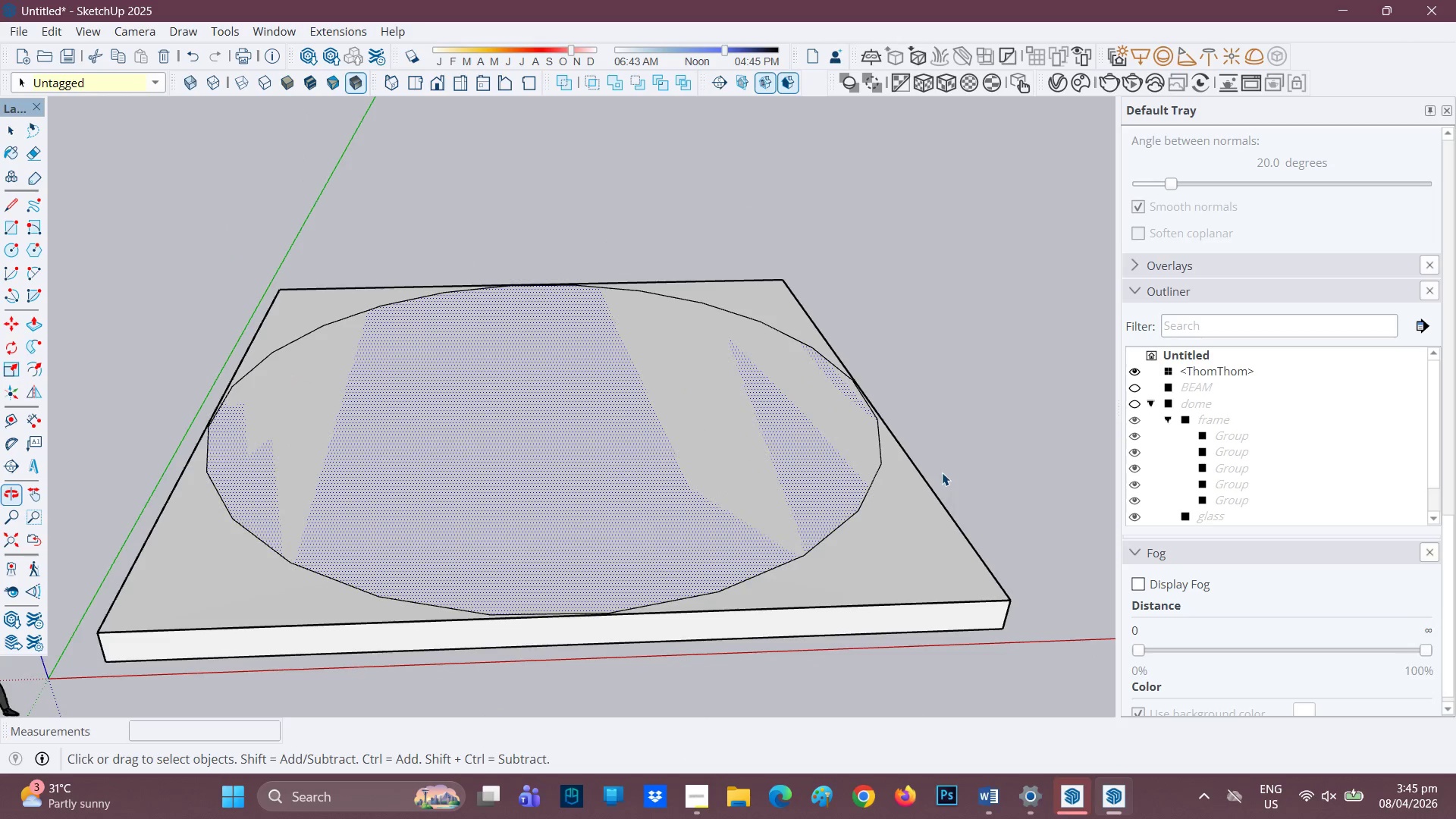 
key(Space)
 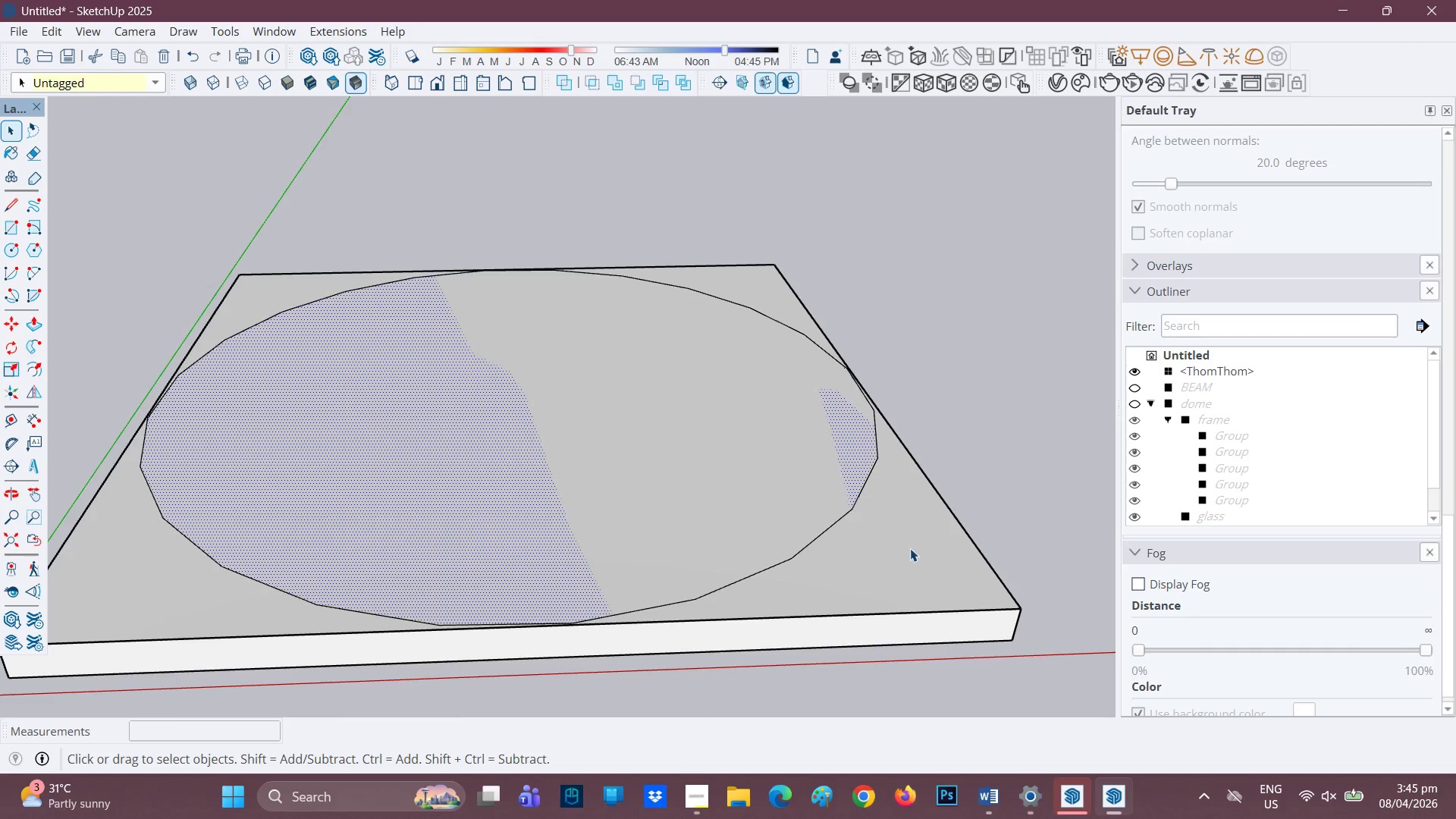 
left_click([909, 556])
 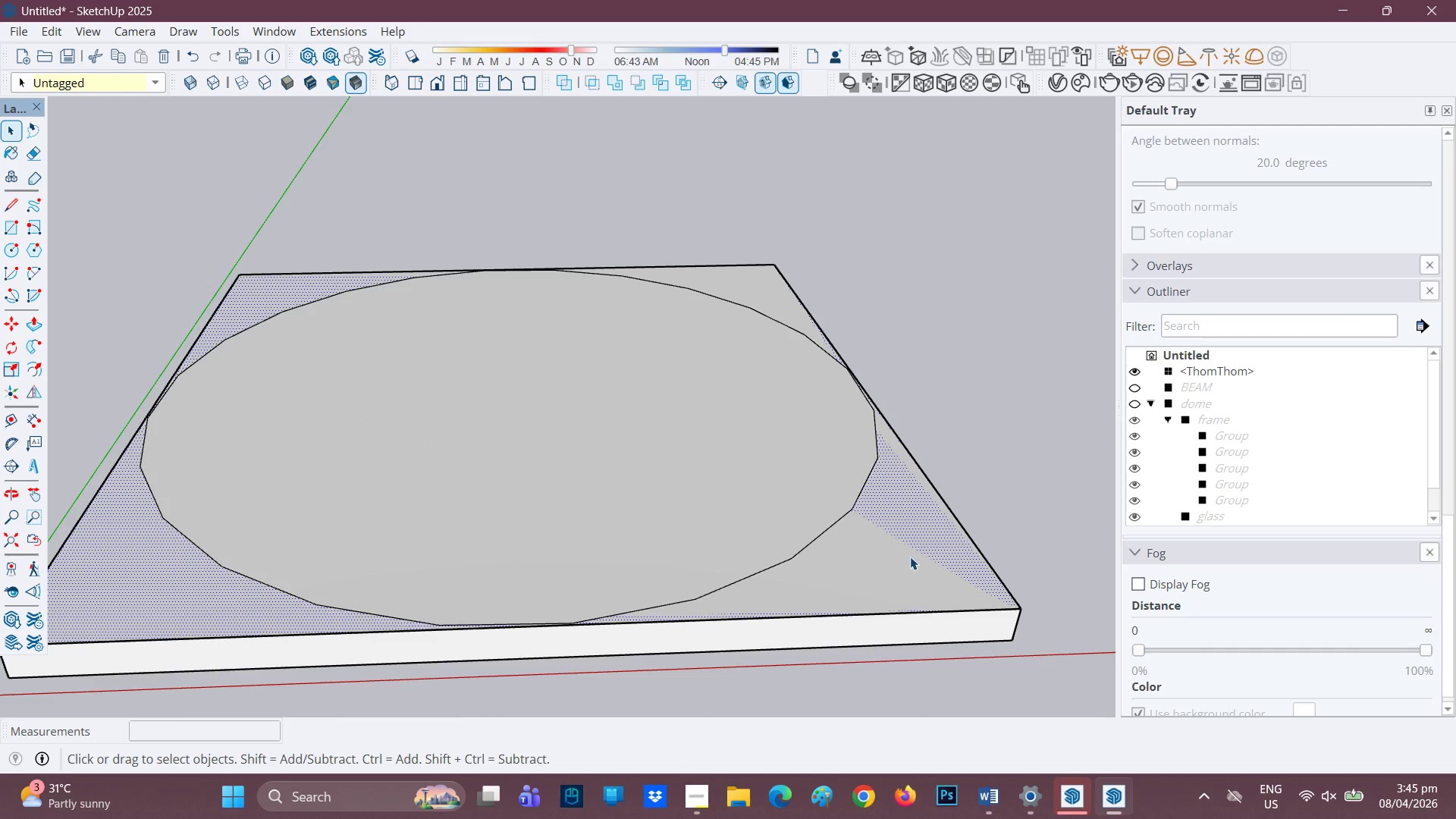 
scroll: coordinate [919, 526], scroll_direction: up, amount: 1.0
 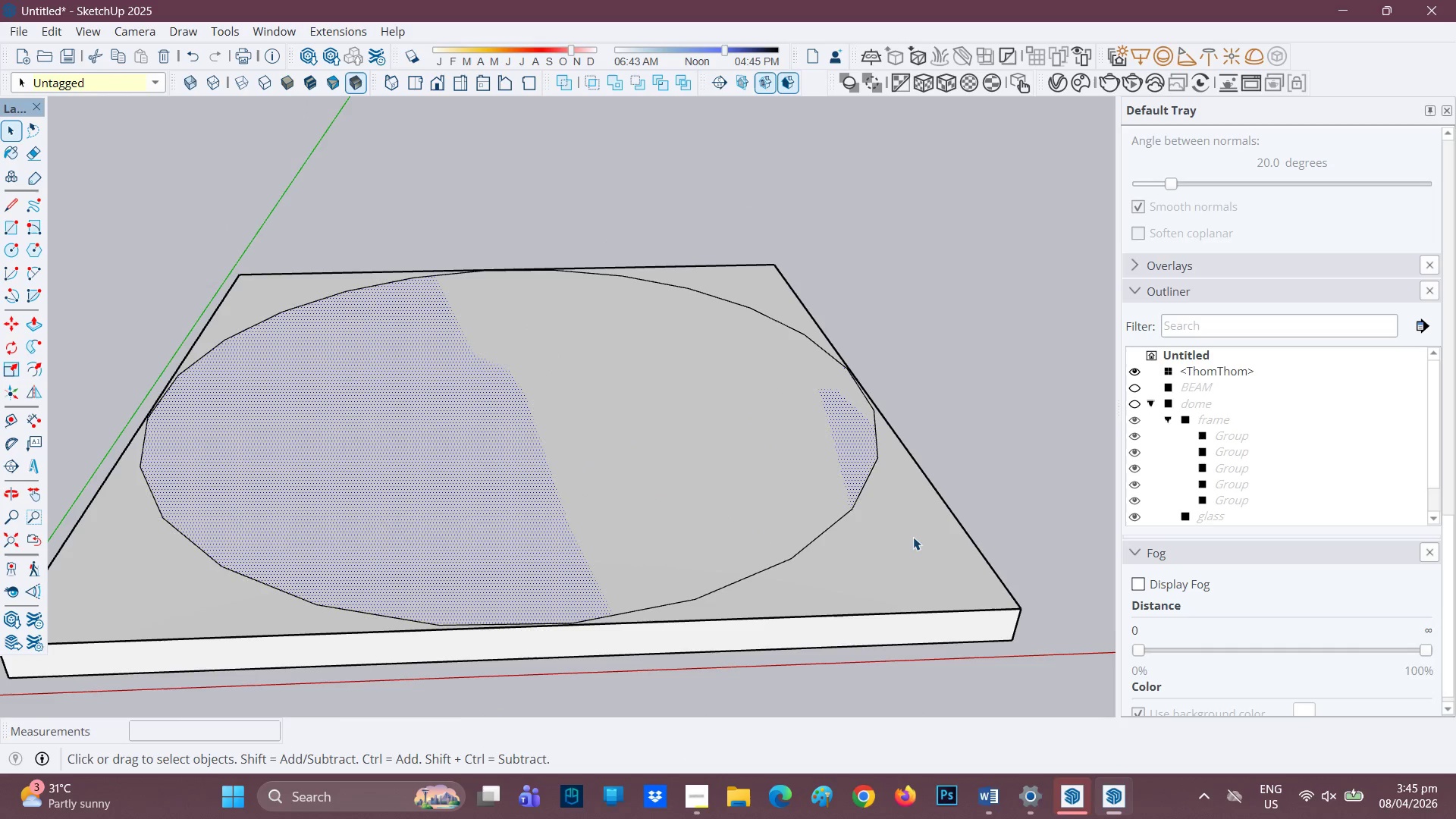 
left_click([912, 557])
 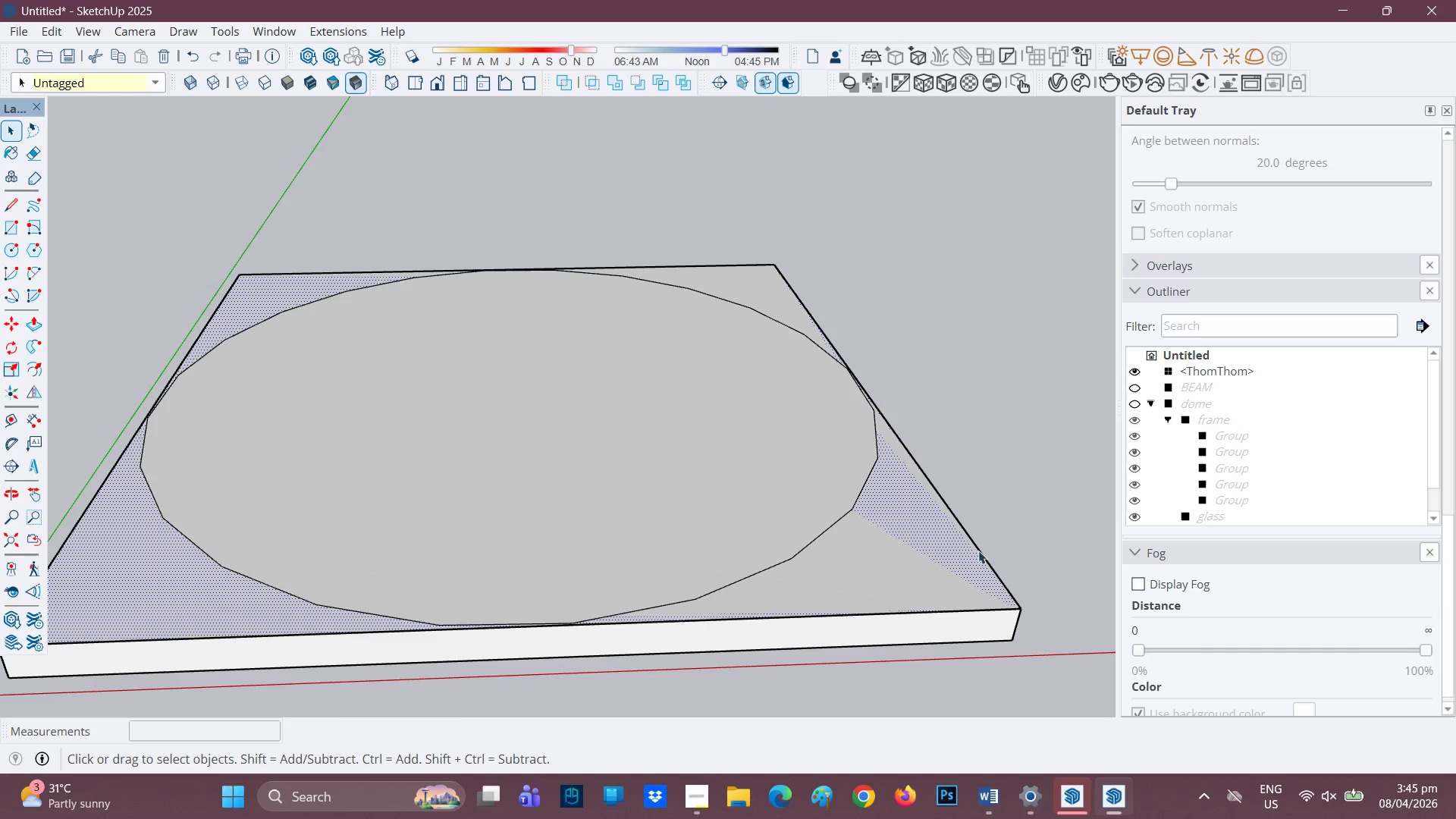 
left_click([980, 553])
 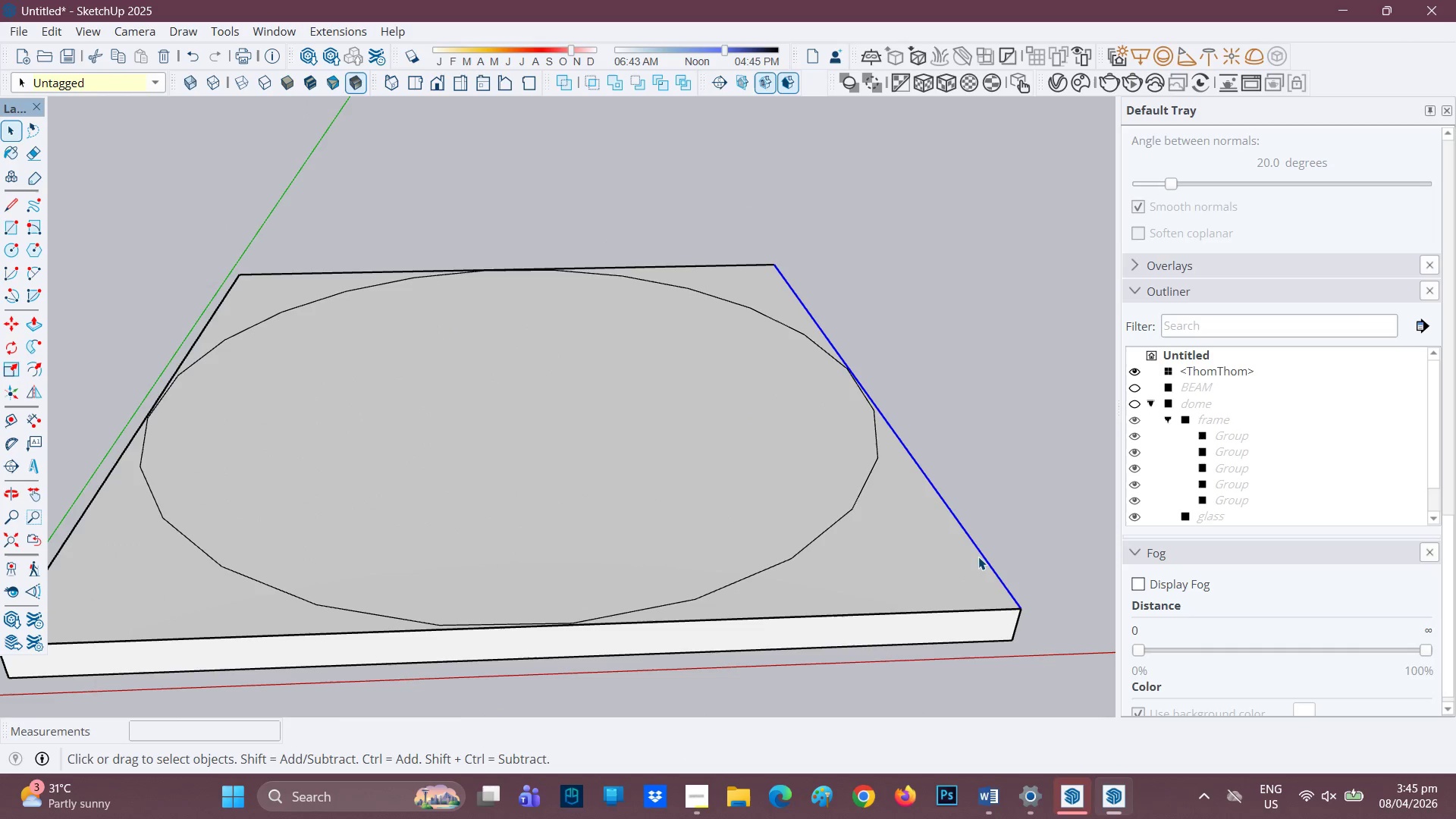 
right_click([978, 557])
 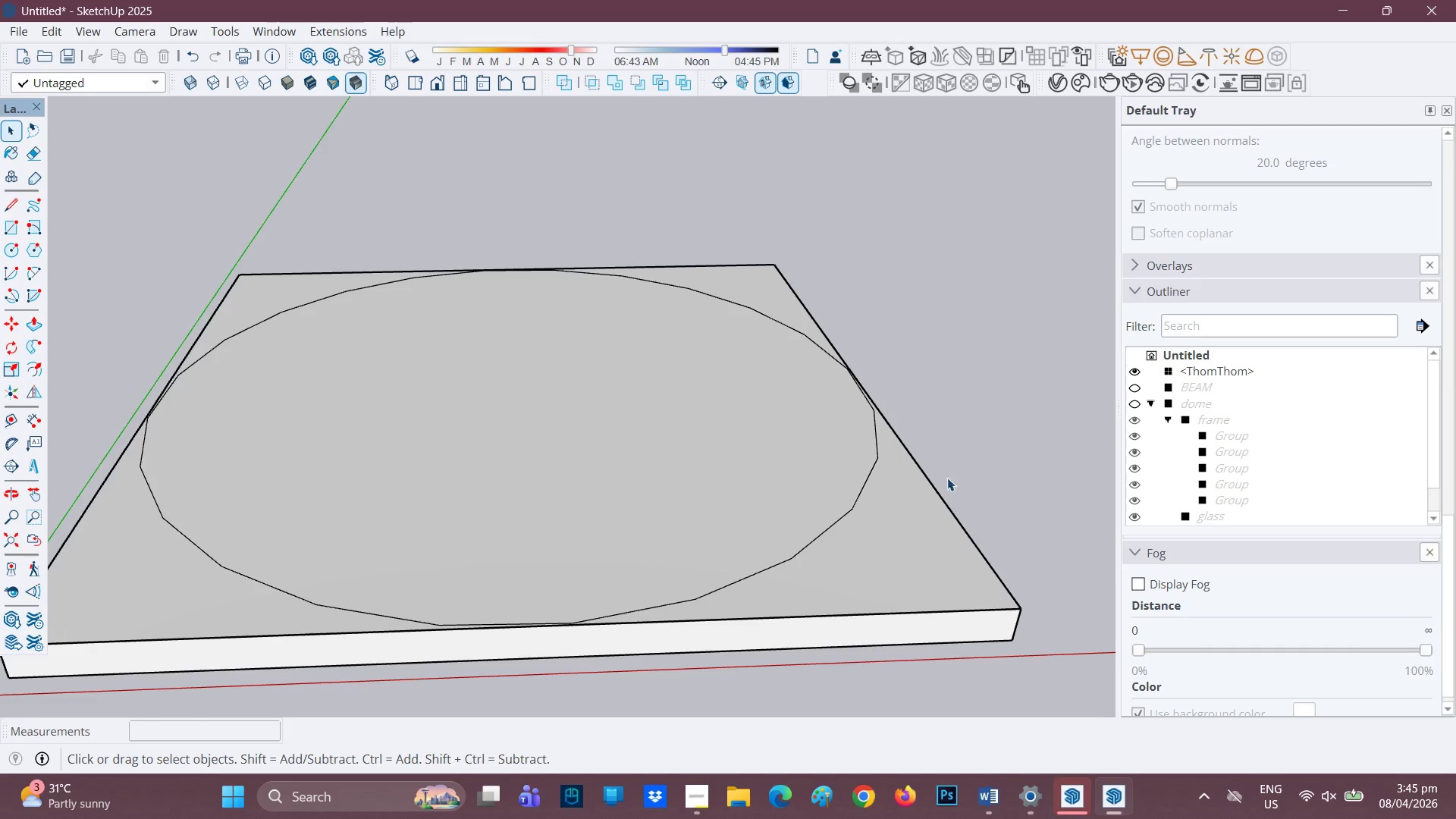 
left_click([946, 509])
 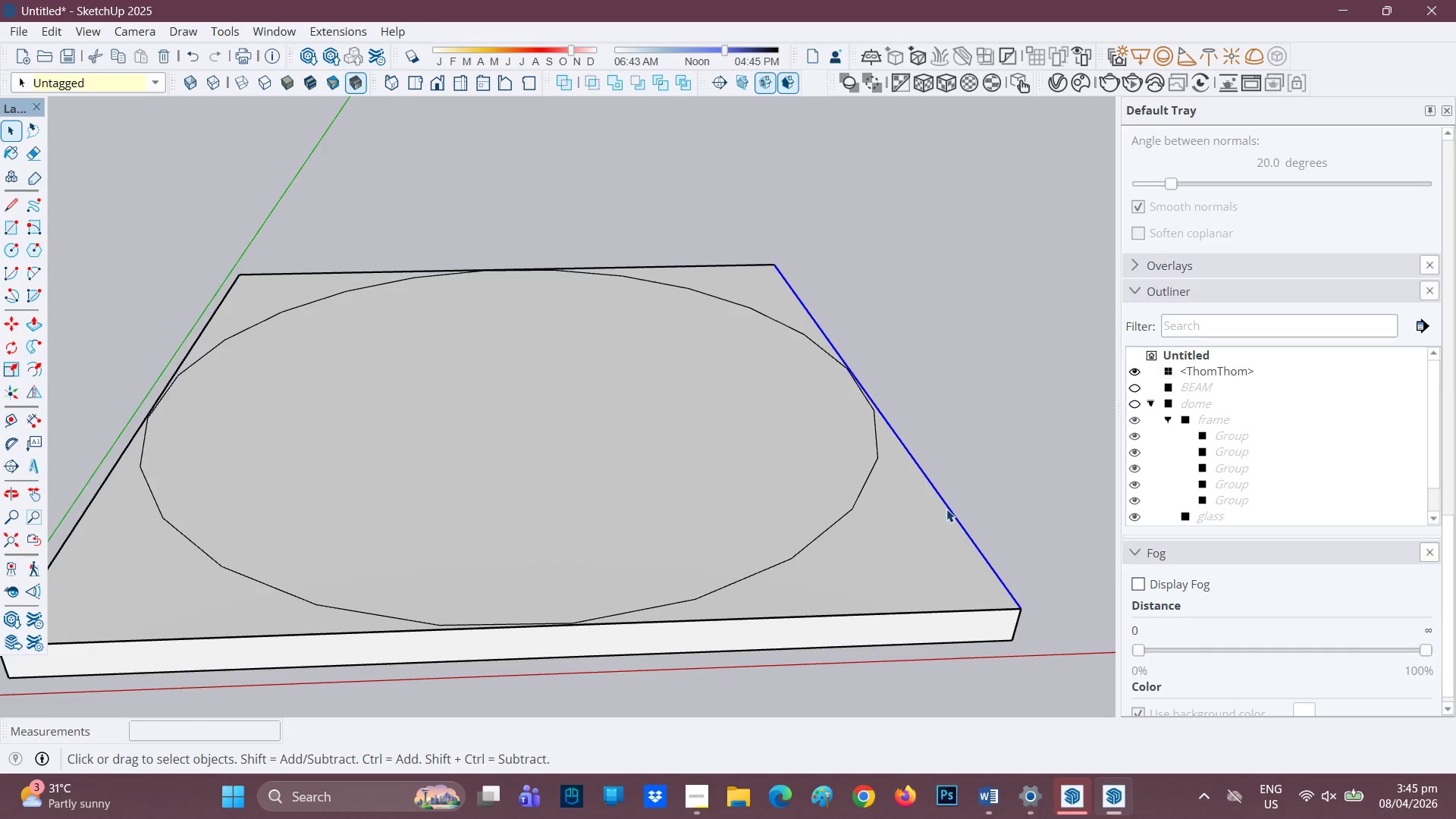 
right_click([946, 509])
 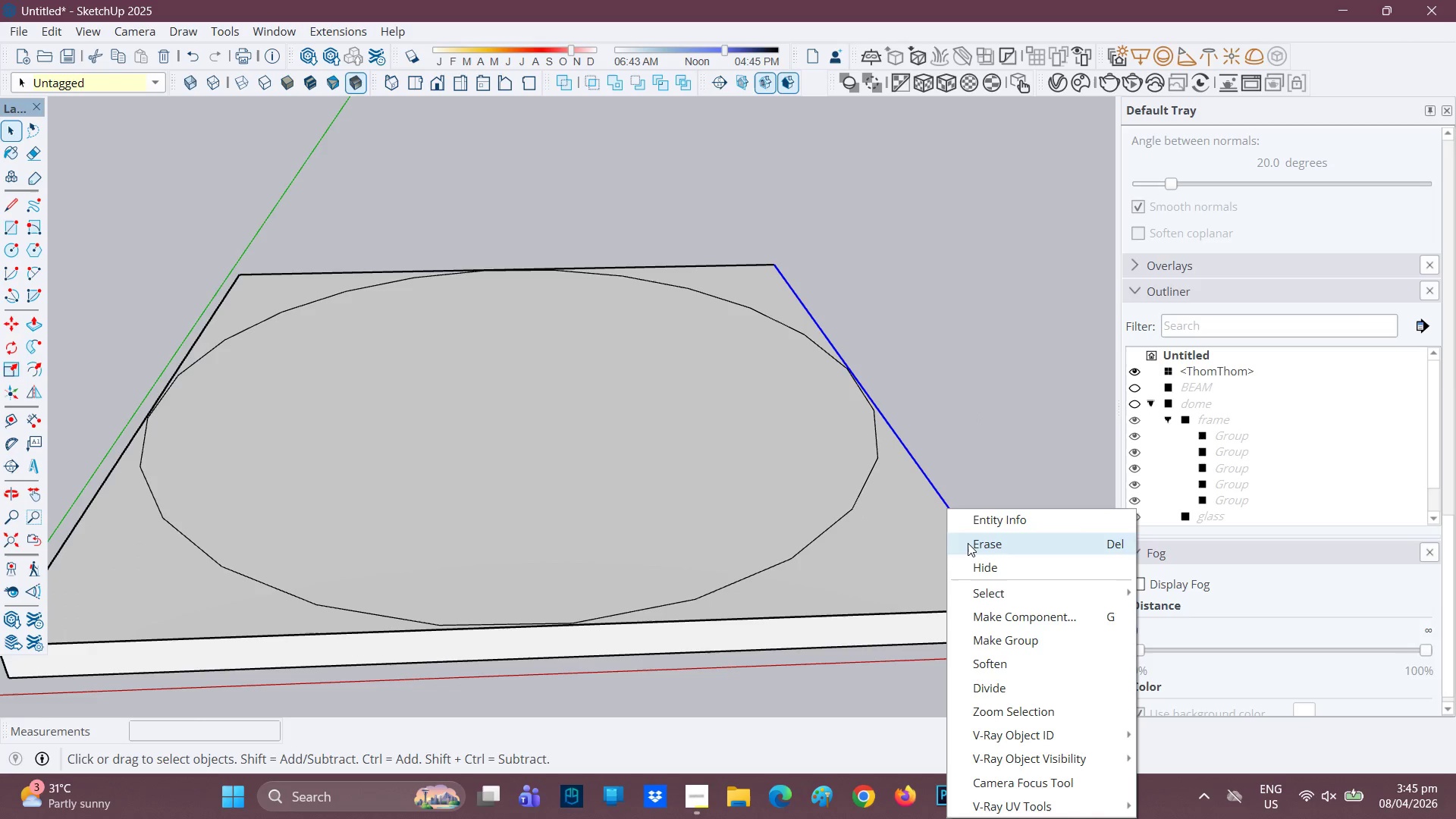 
left_click([968, 543])
 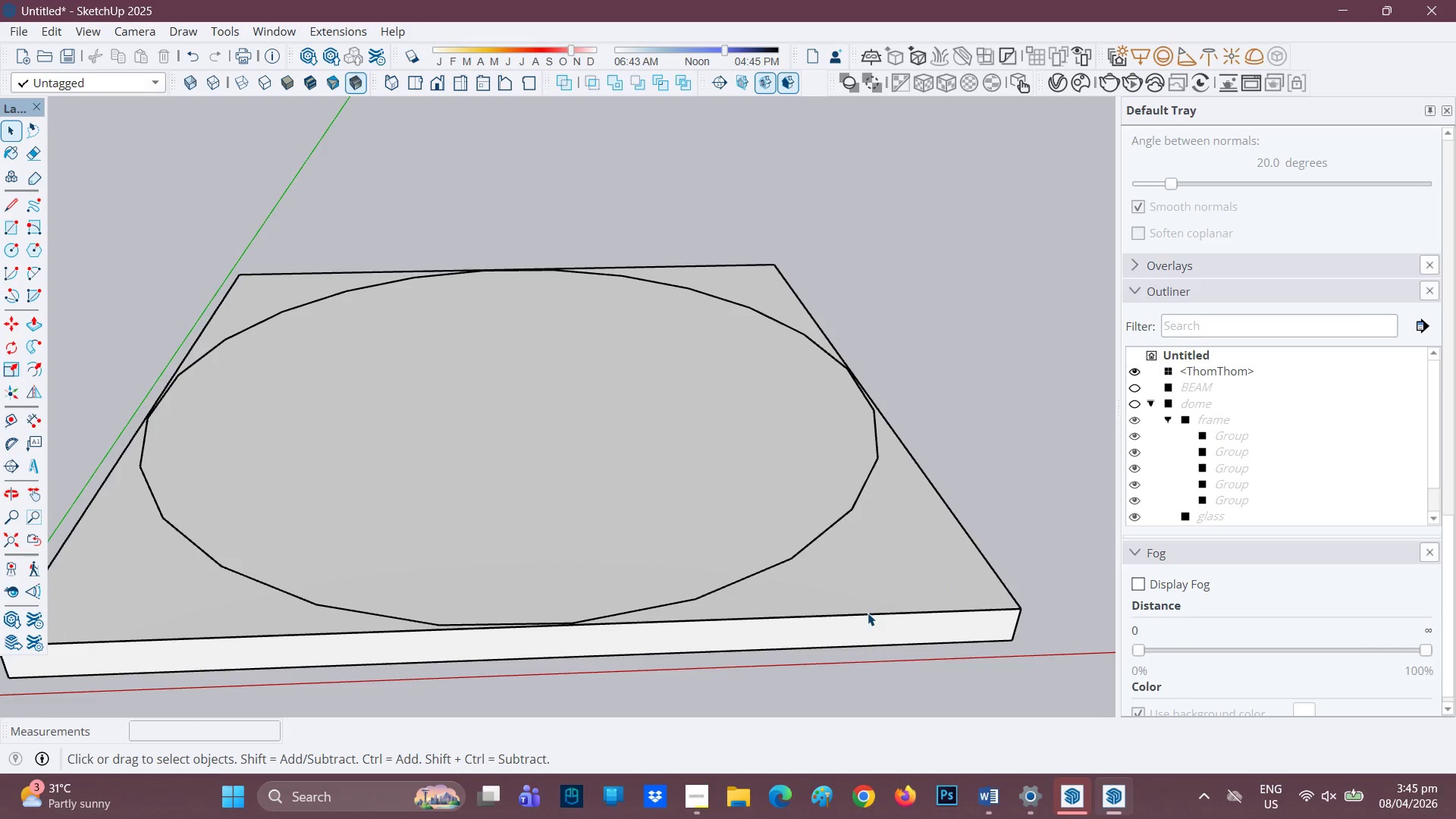 
left_click([868, 607])
 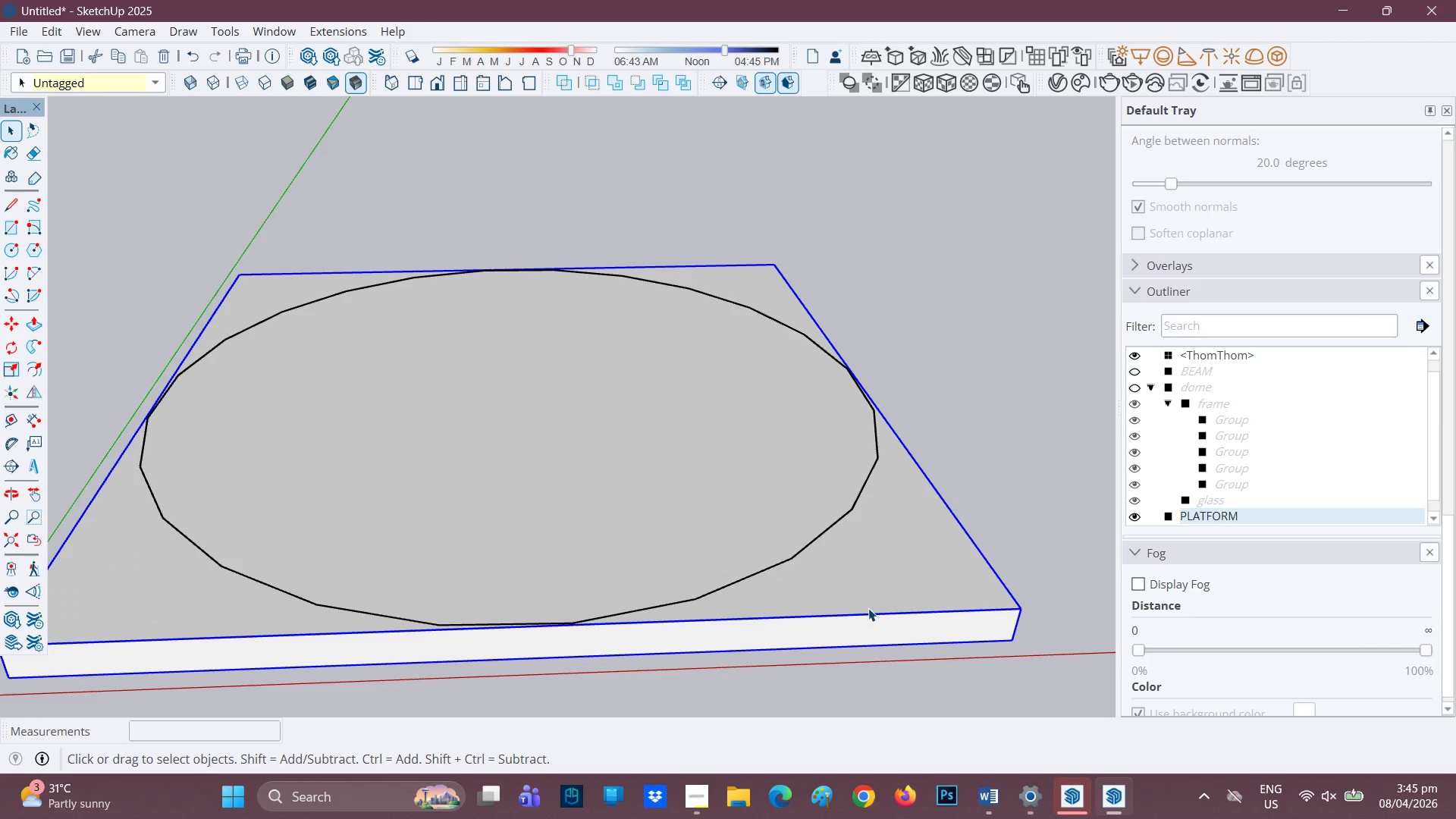 
left_click([868, 608])
 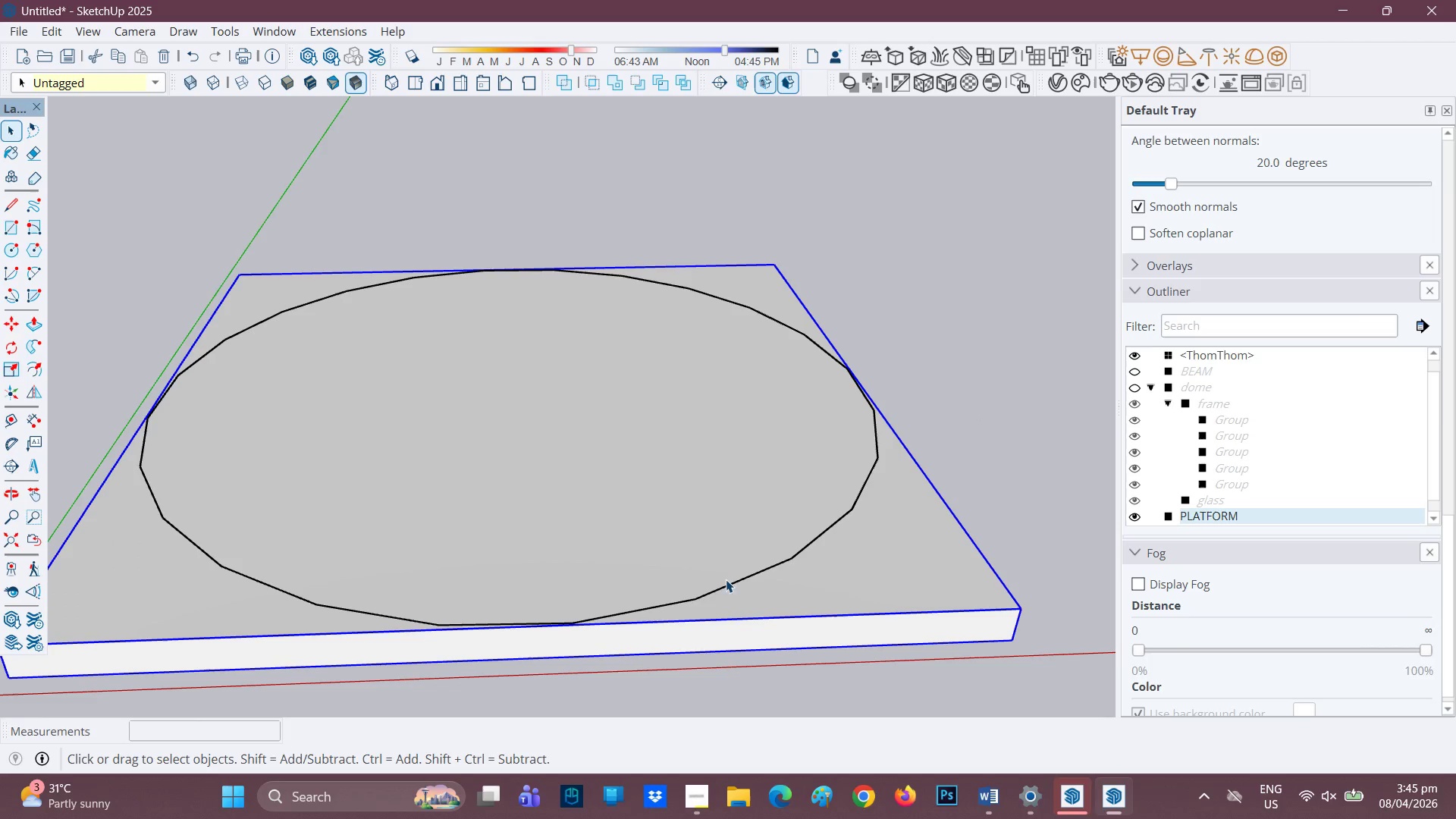 
left_click([626, 509])
 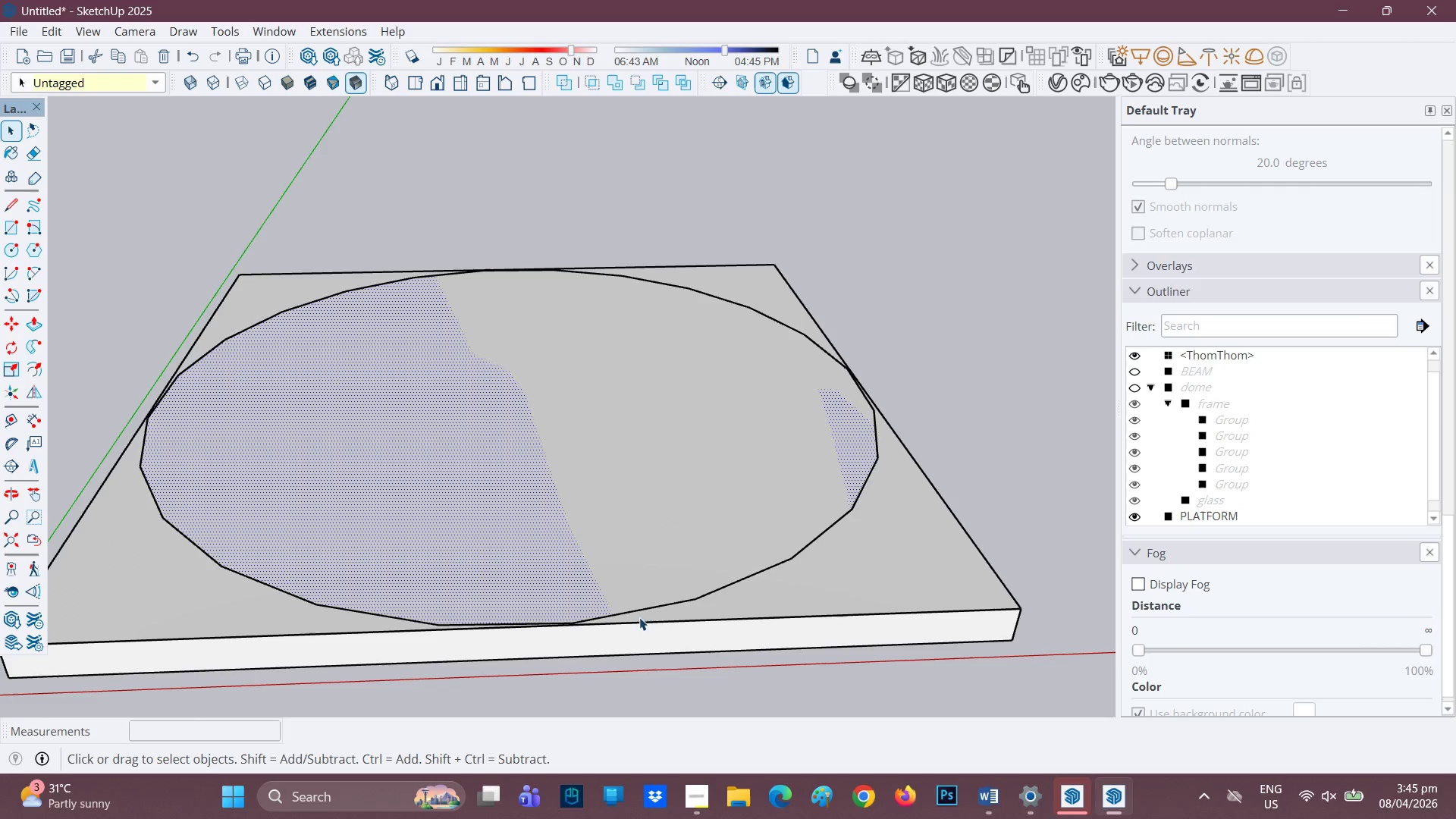 
left_click([643, 622])
 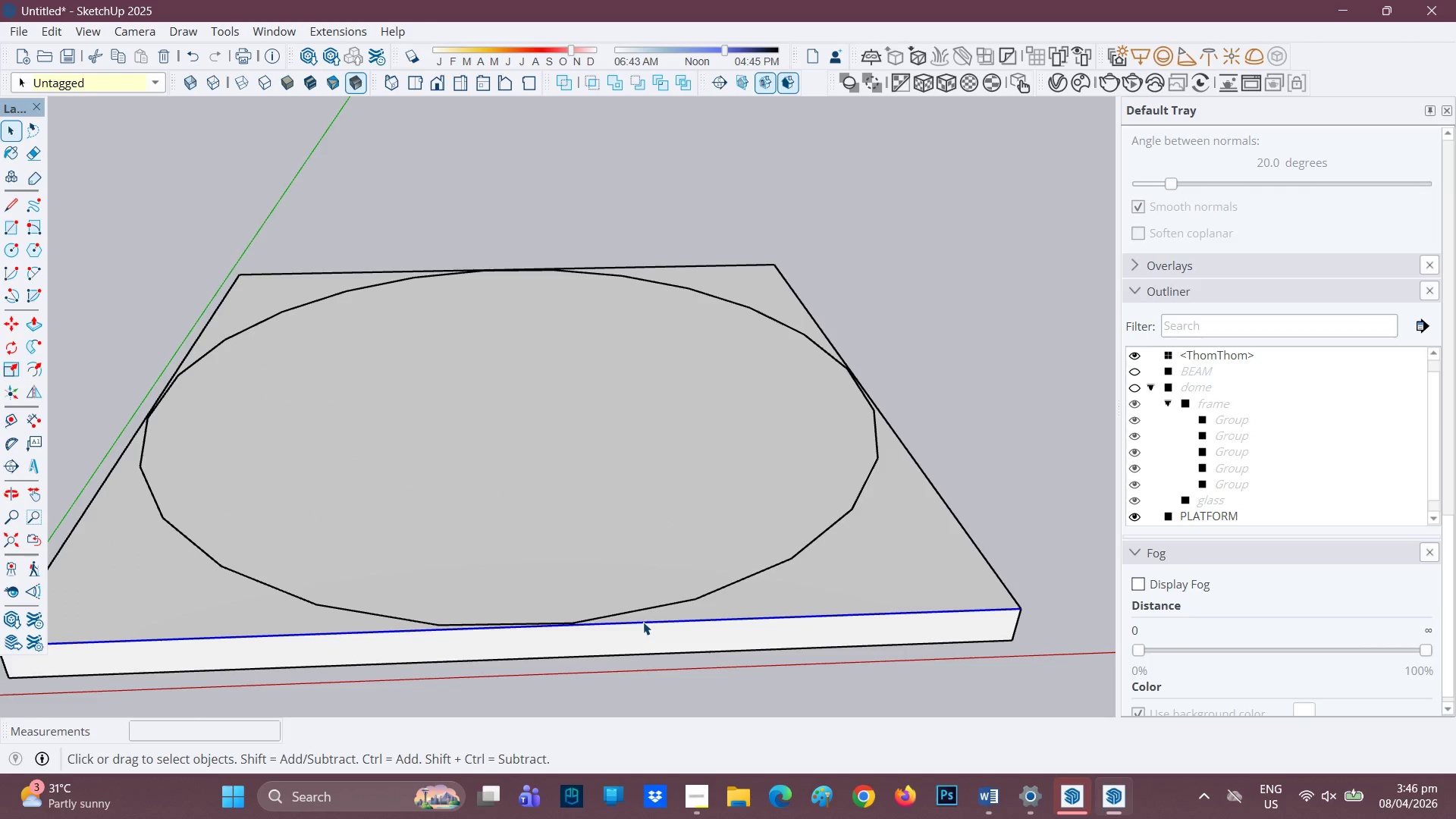 
right_click([643, 622])
 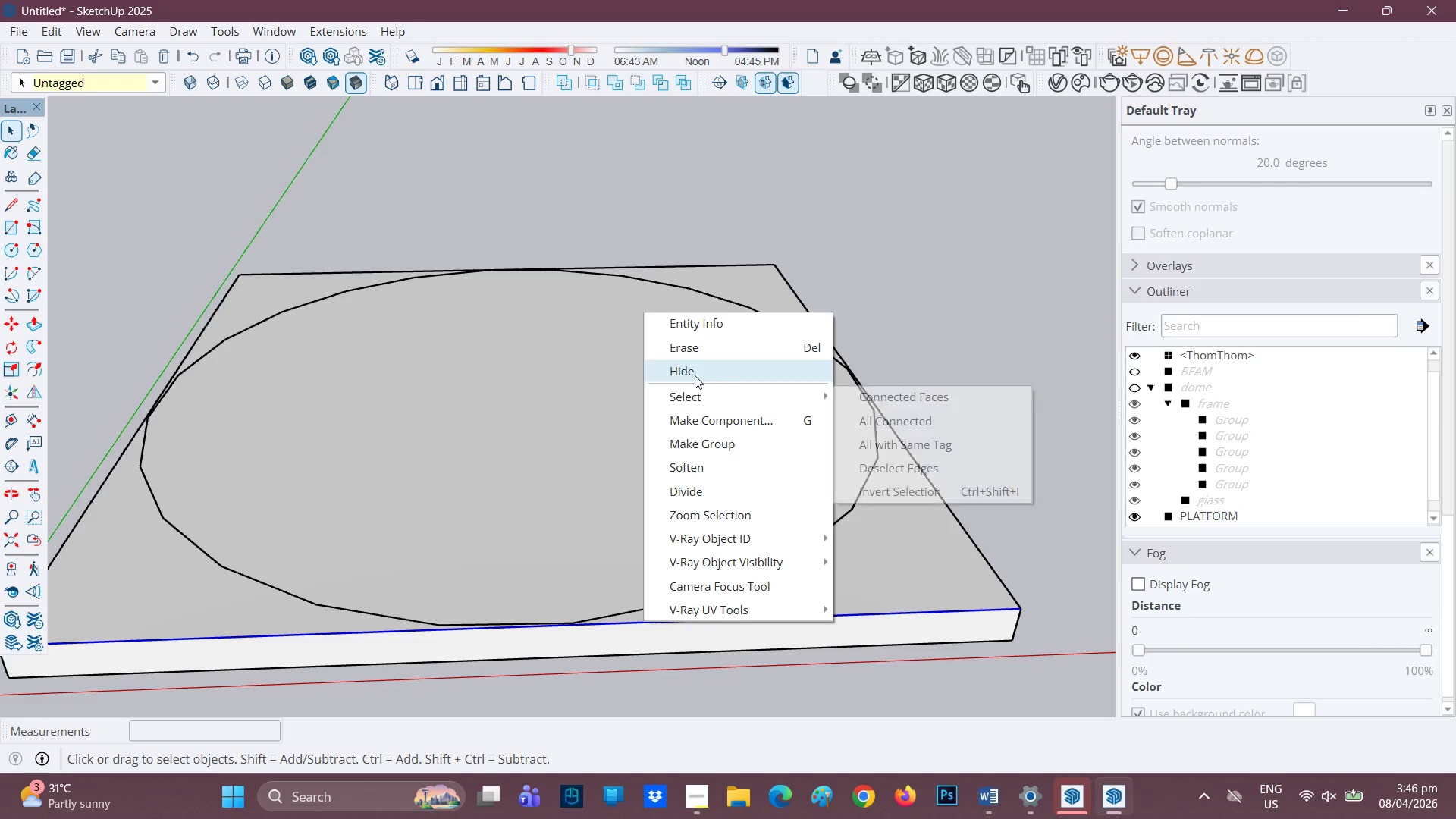 
left_click([693, 348])
 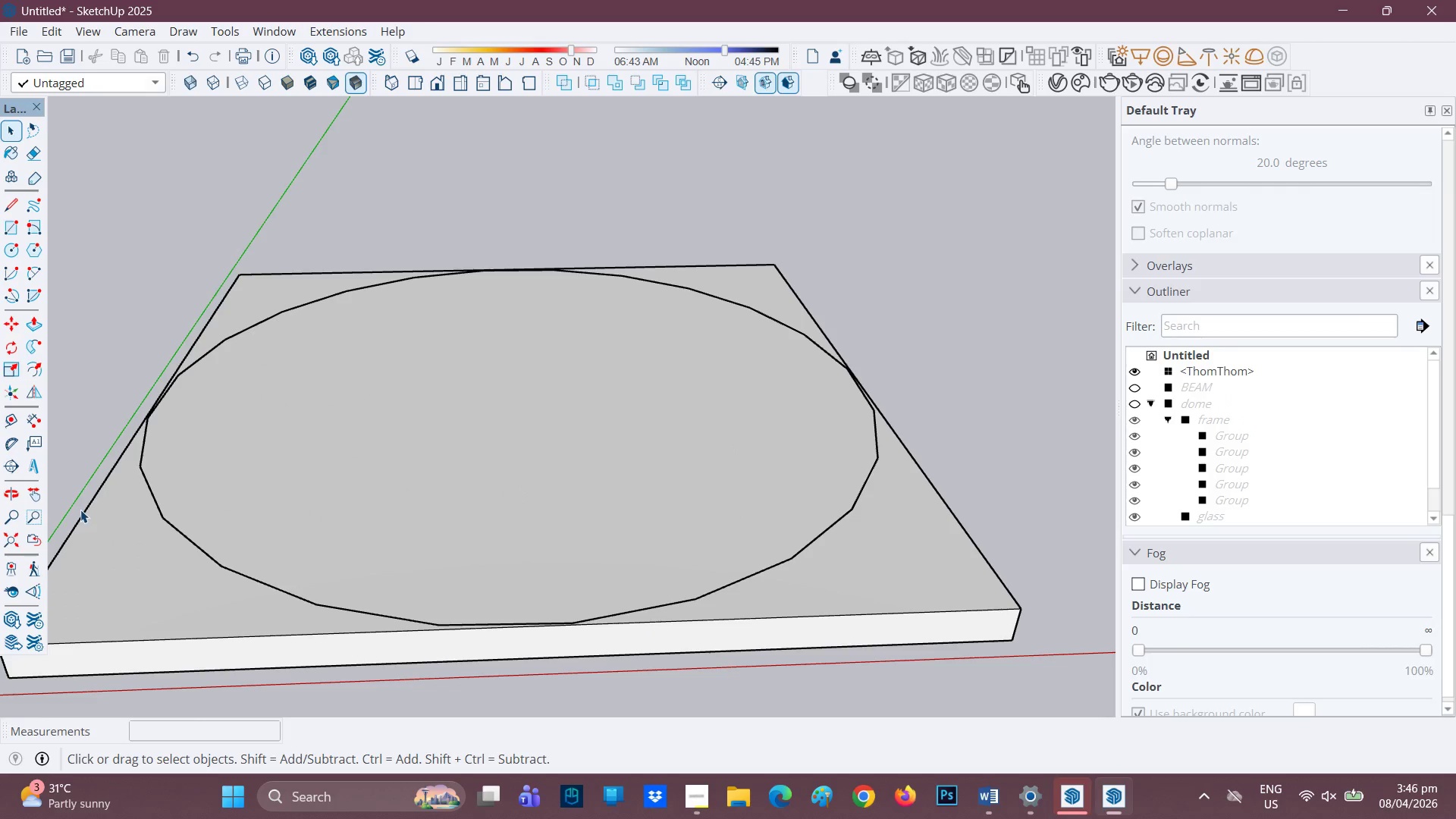 
left_click([89, 507])
 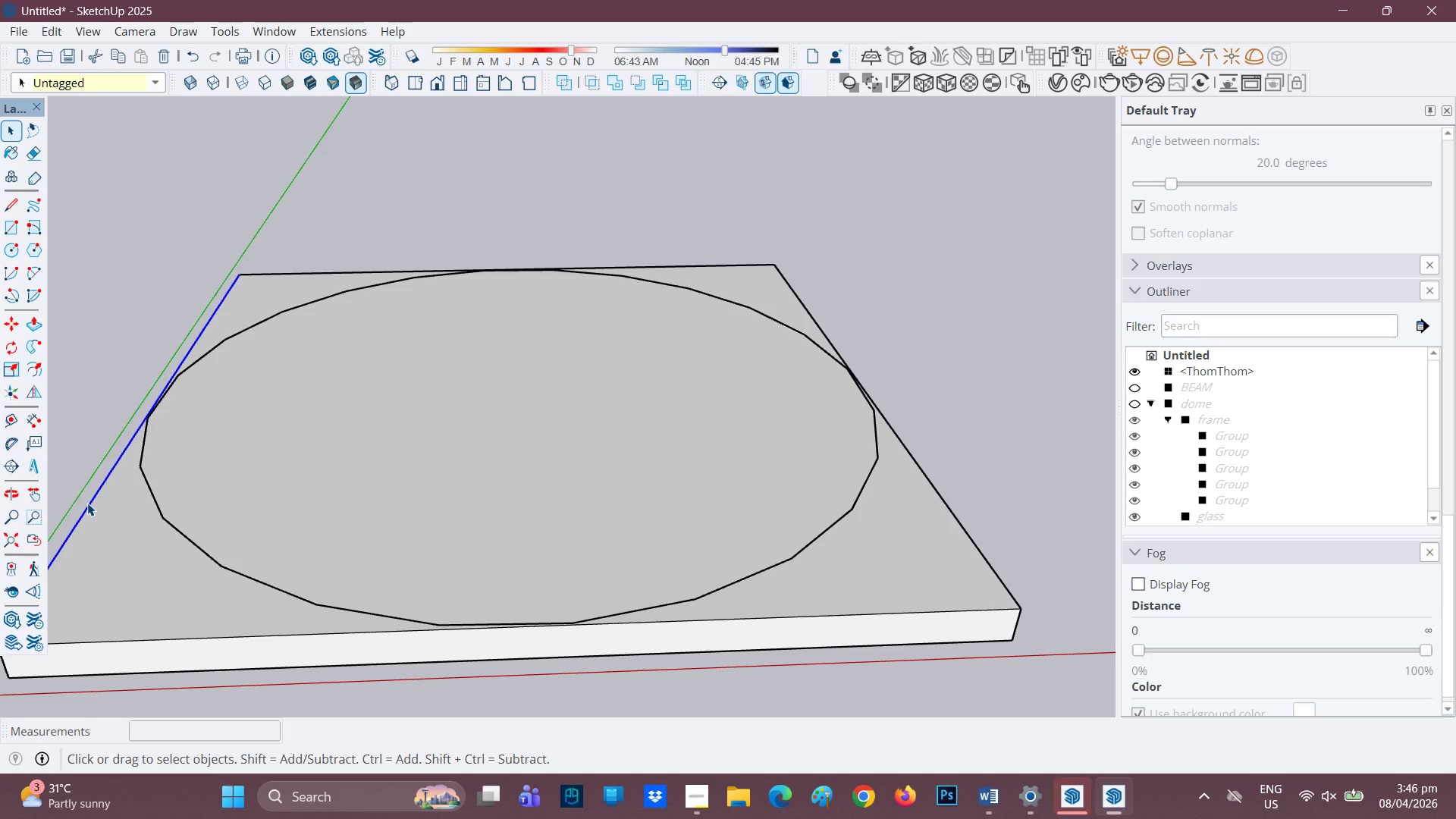 
right_click([87, 502])
 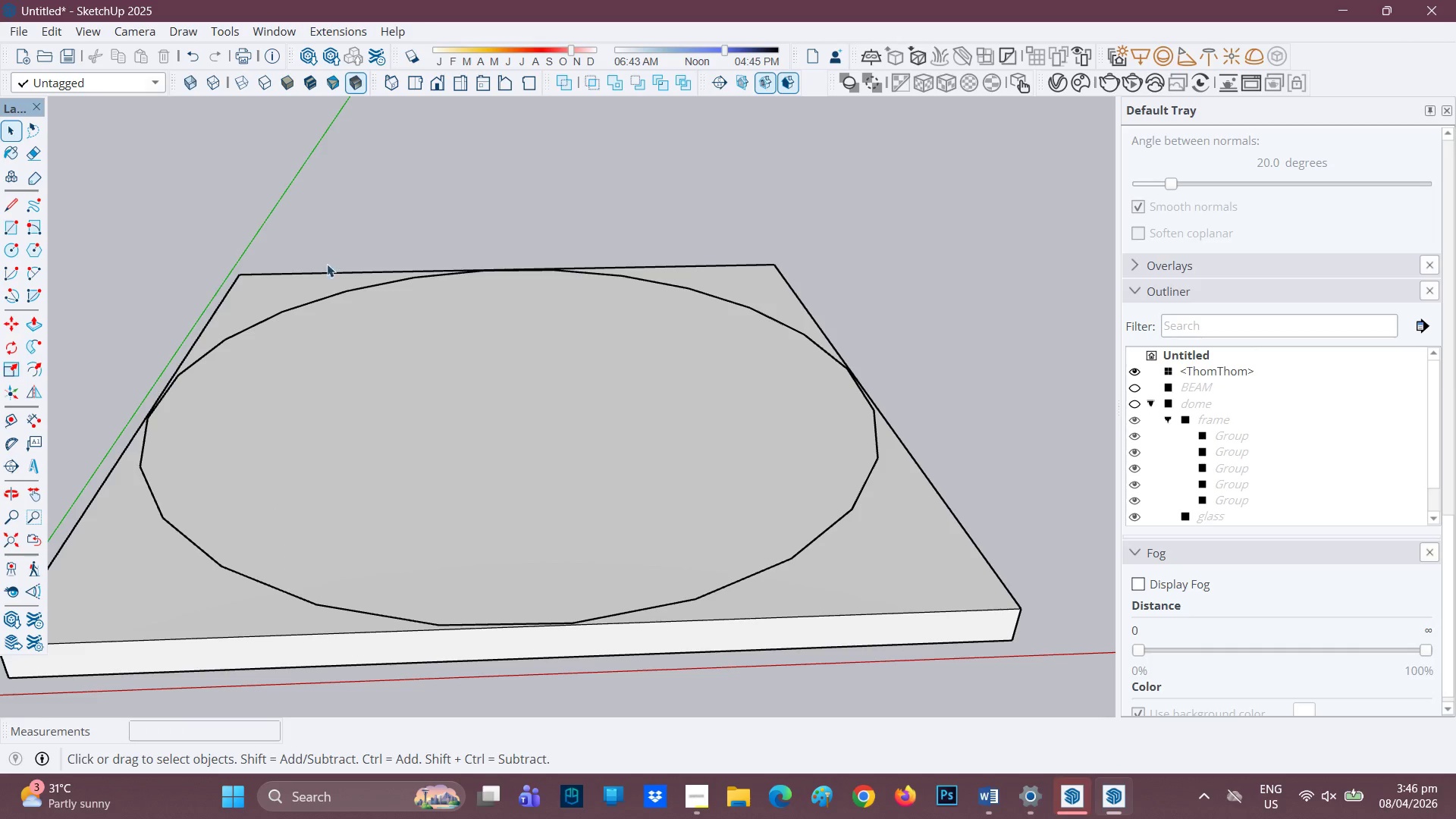 
left_click([322, 271])
 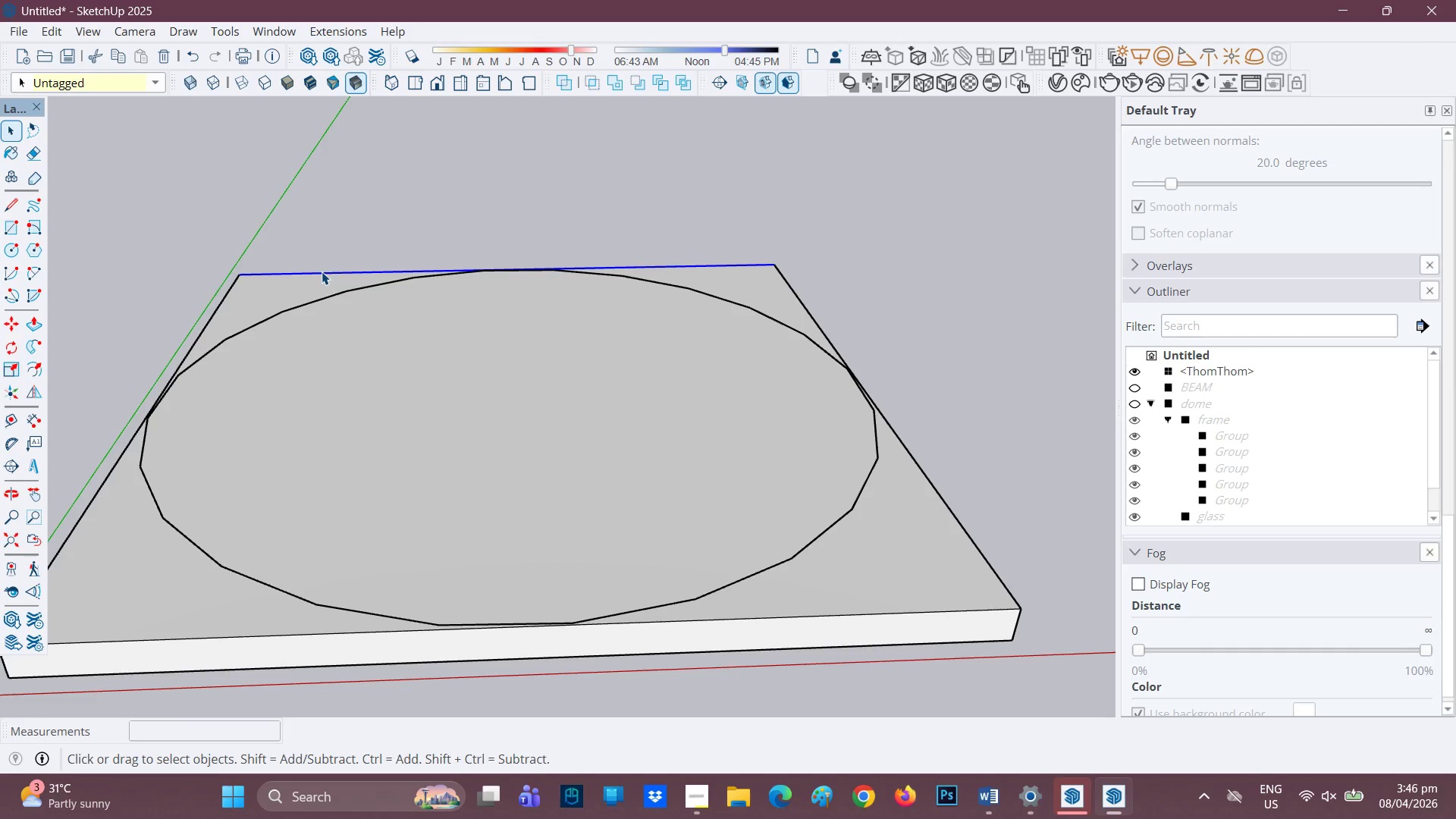 
right_click([322, 271])
 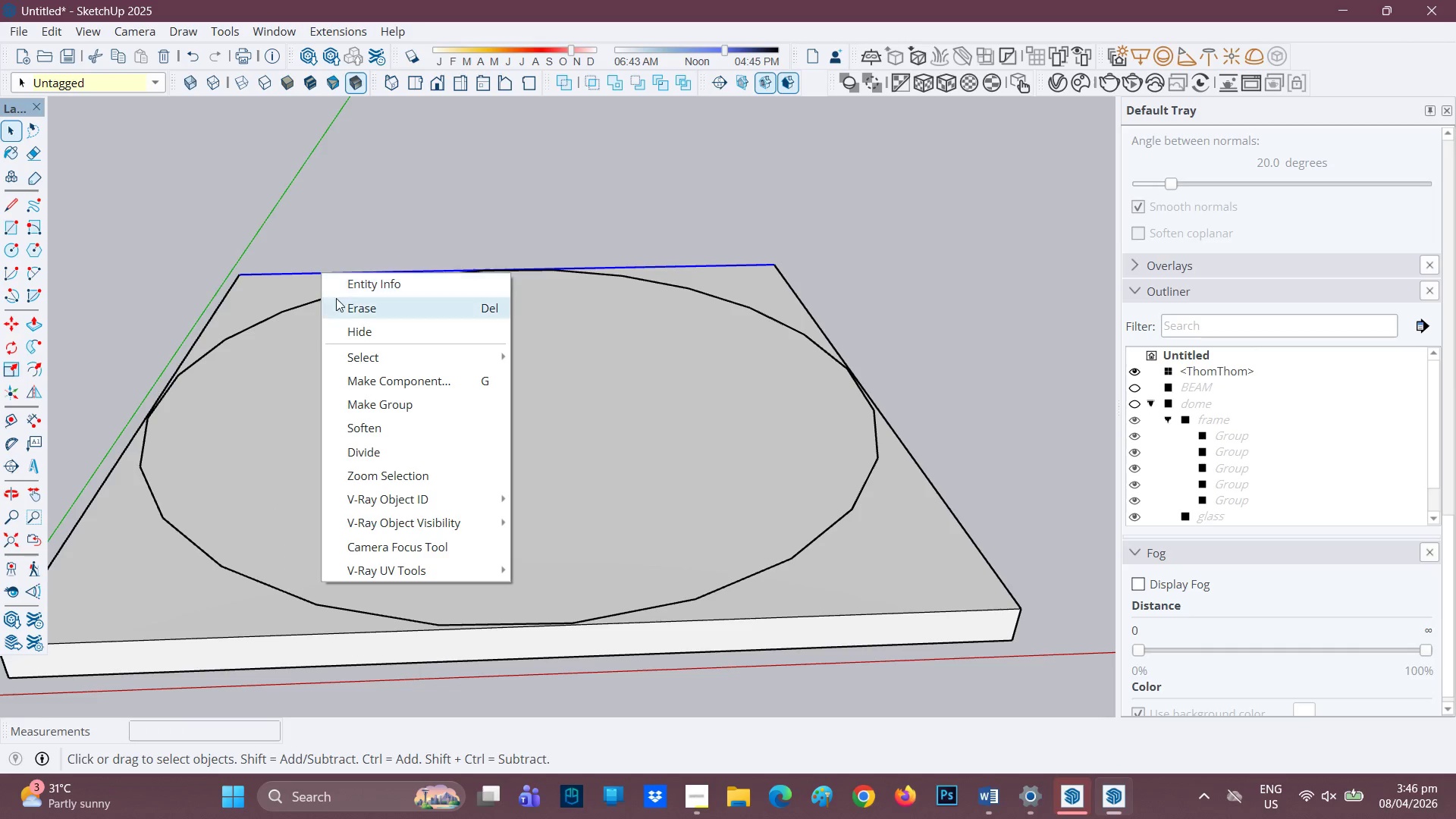 
left_click([338, 301])
 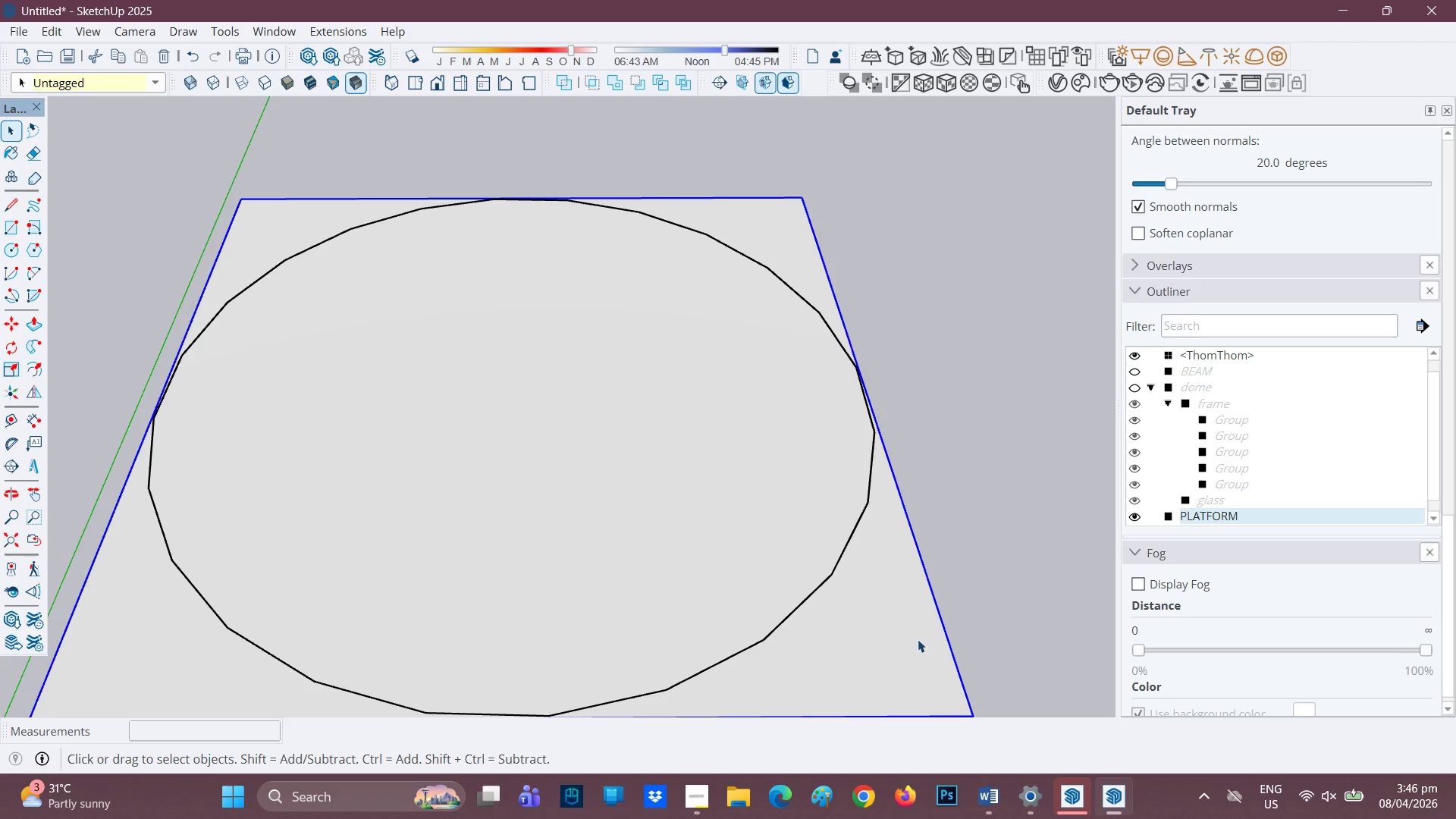 
key(Space)
 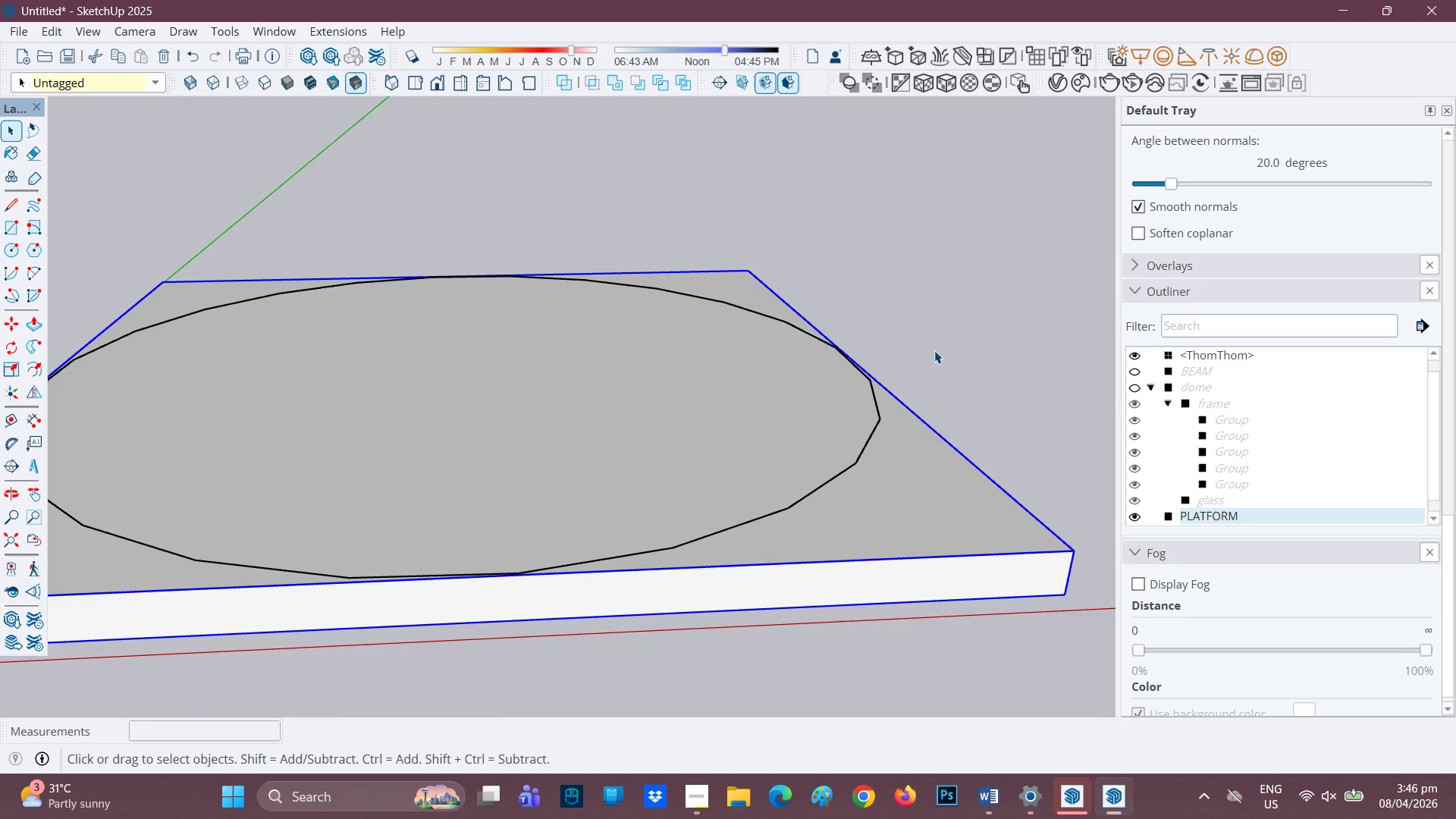 
scroll: coordinate [880, 520], scroll_direction: up, amount: 2.0
 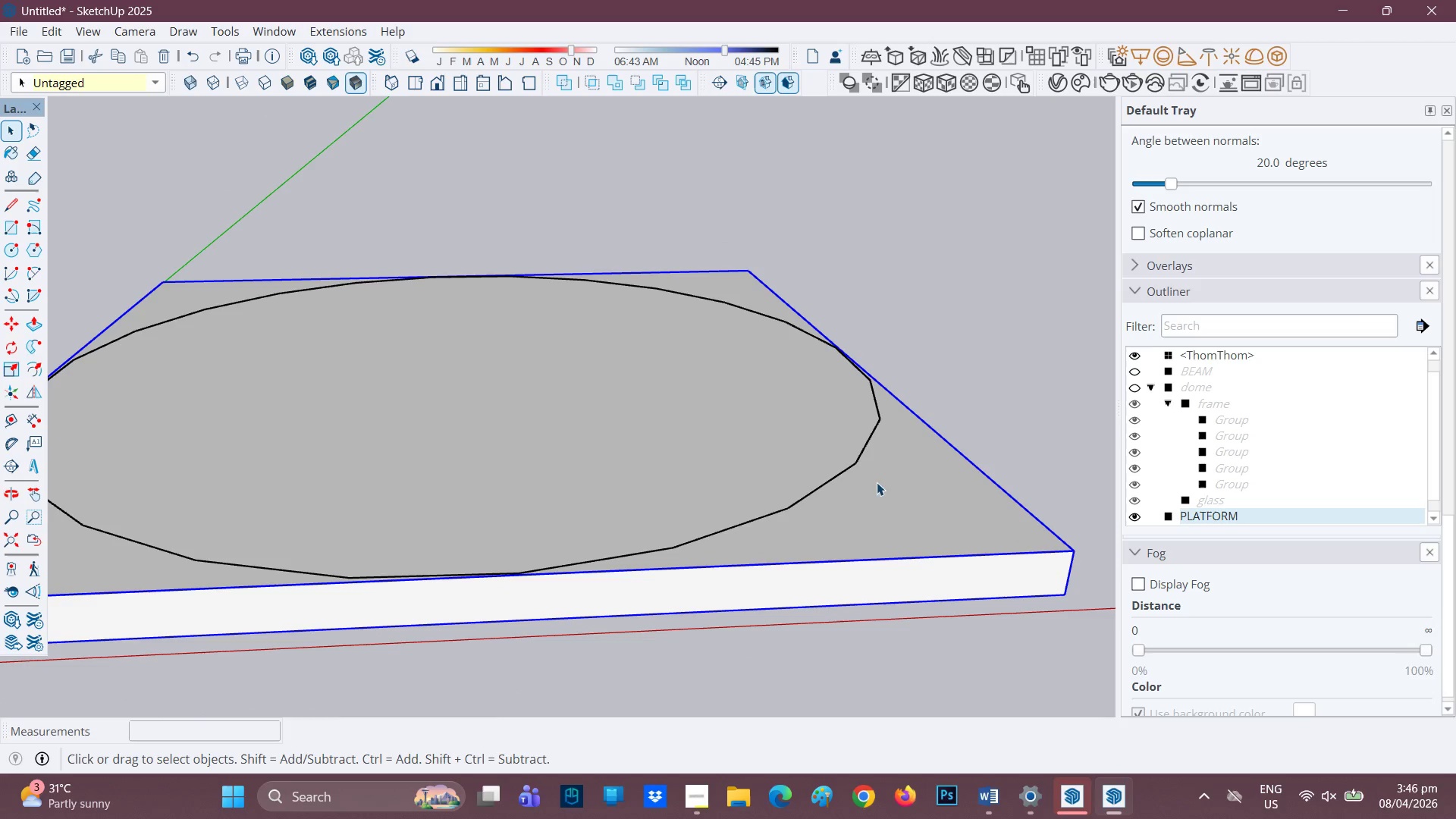 
left_click([936, 352])
 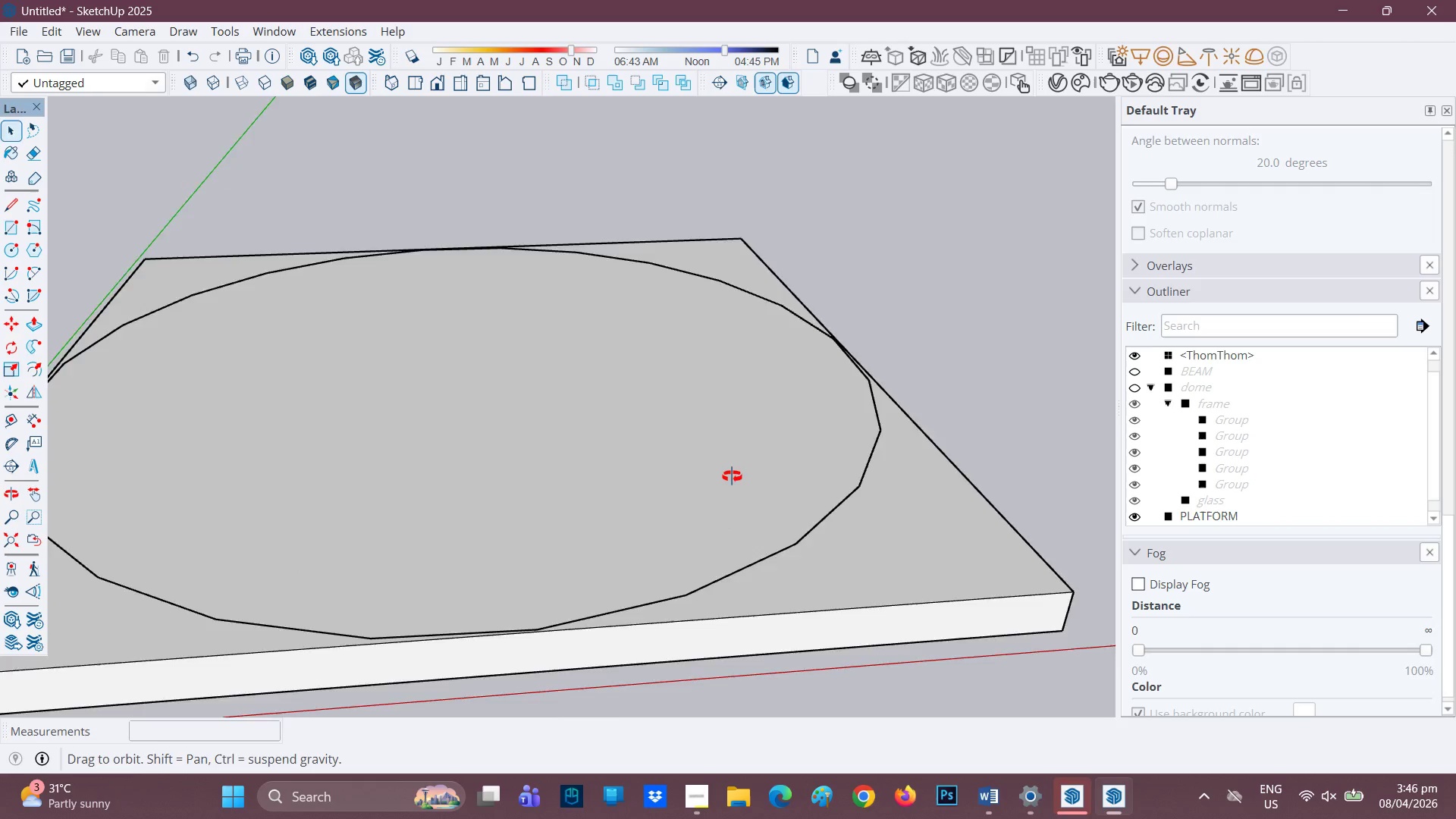 
key(H)
 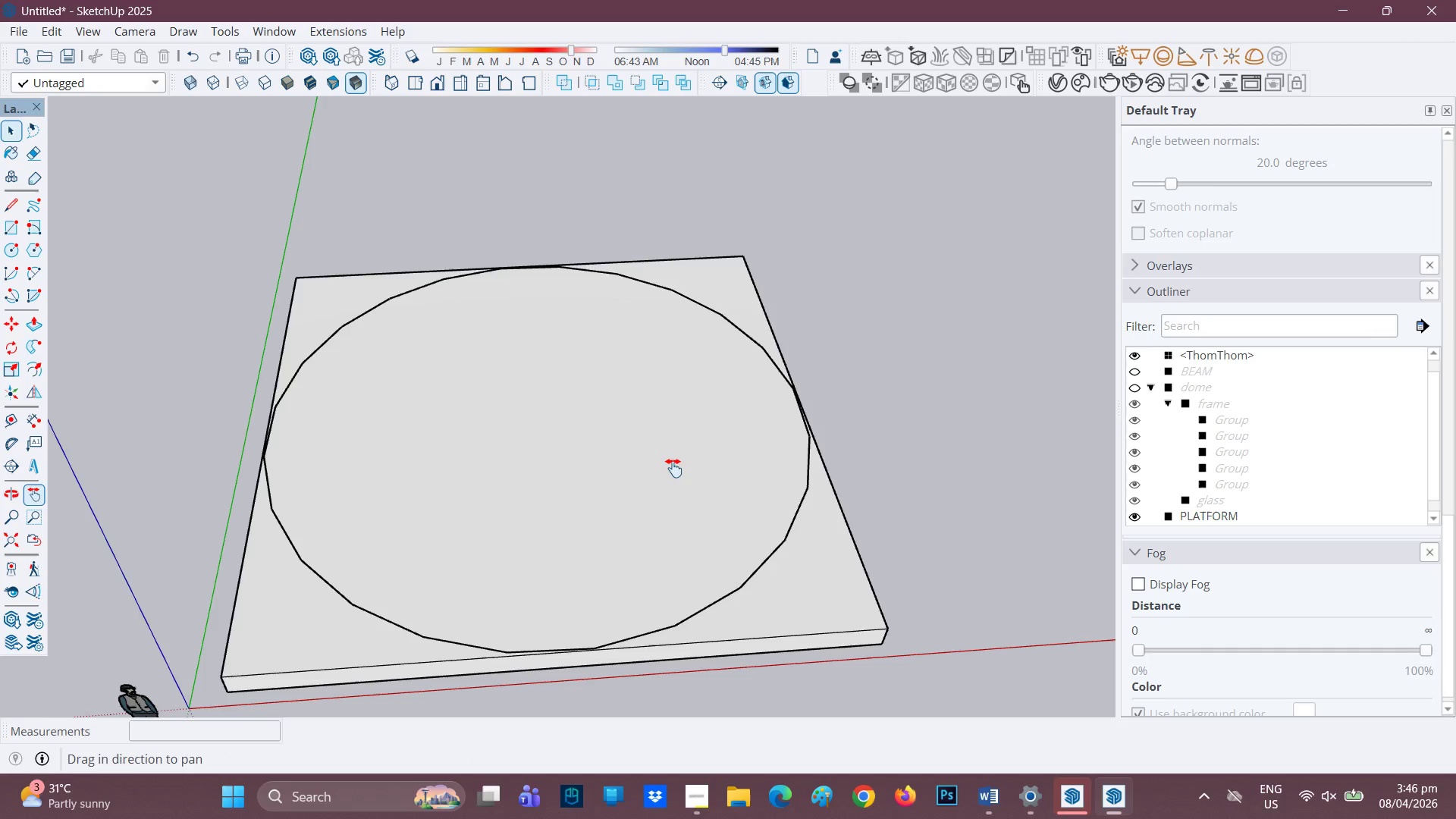 
left_click_drag(start_coordinate=[673, 468], to_coordinate=[857, 403])
 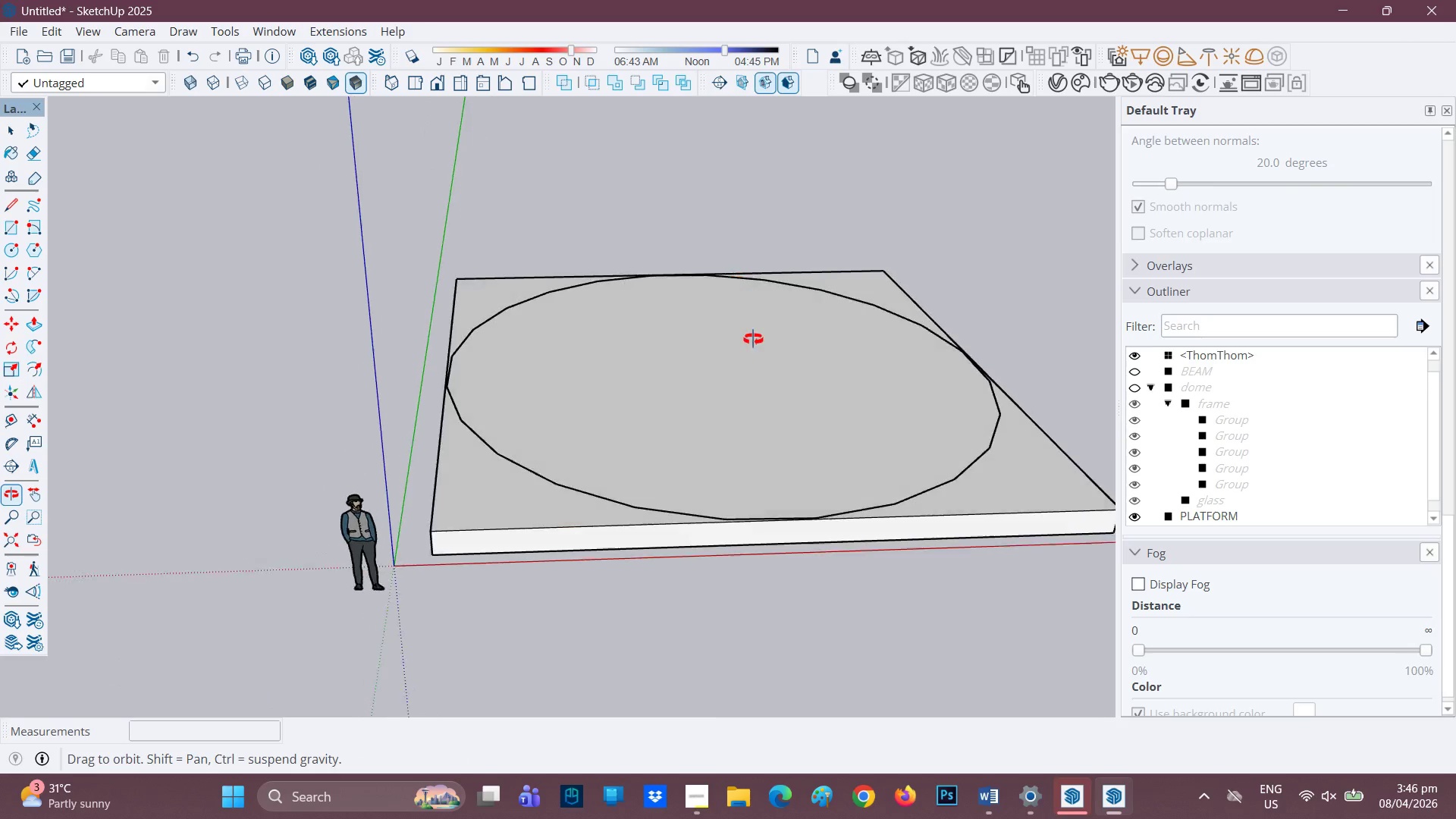 
scroll: coordinate [679, 500], scroll_direction: down, amount: 5.0
 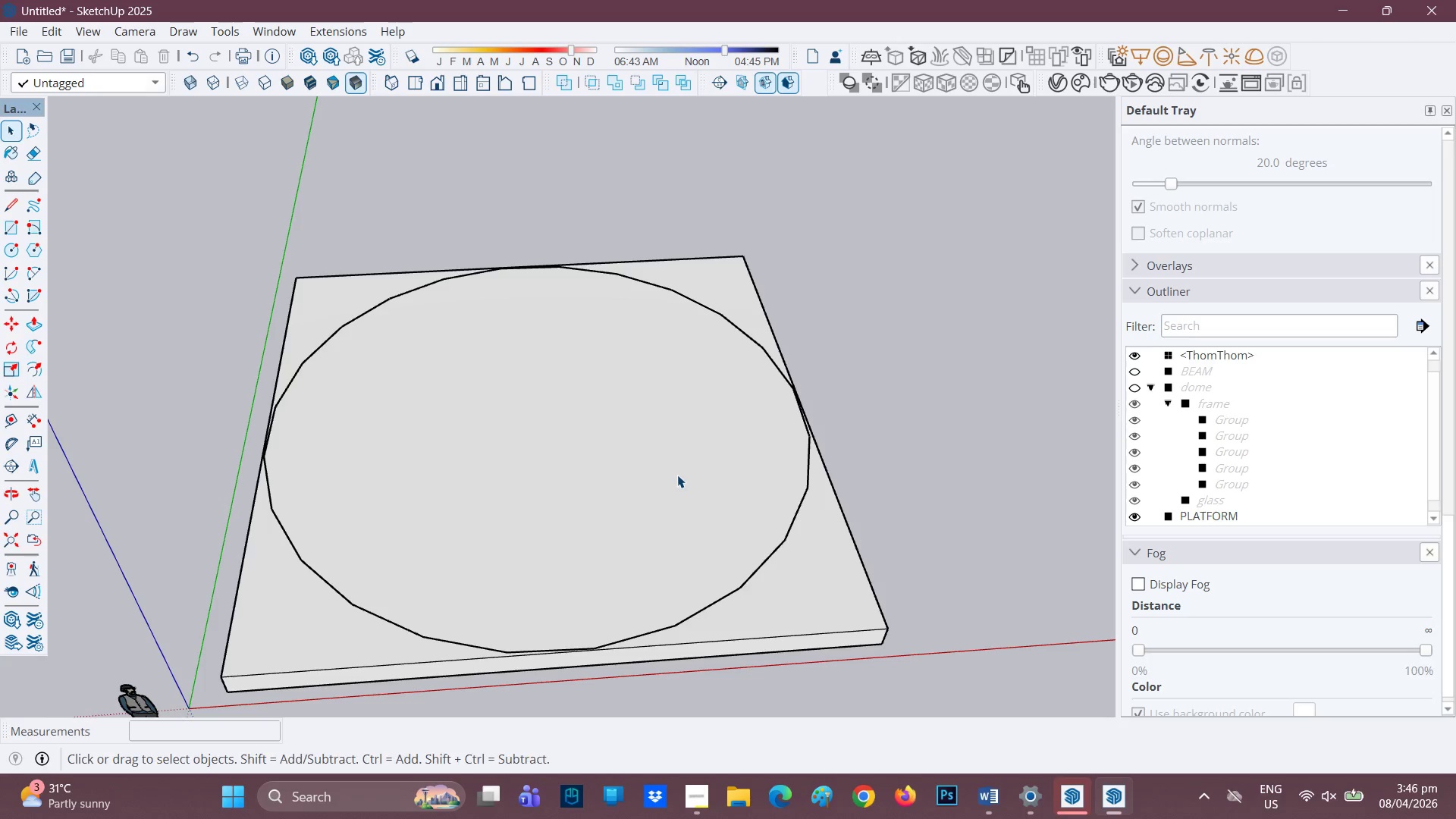 
scroll: coordinate [1036, 446], scroll_direction: up, amount: 3.0
 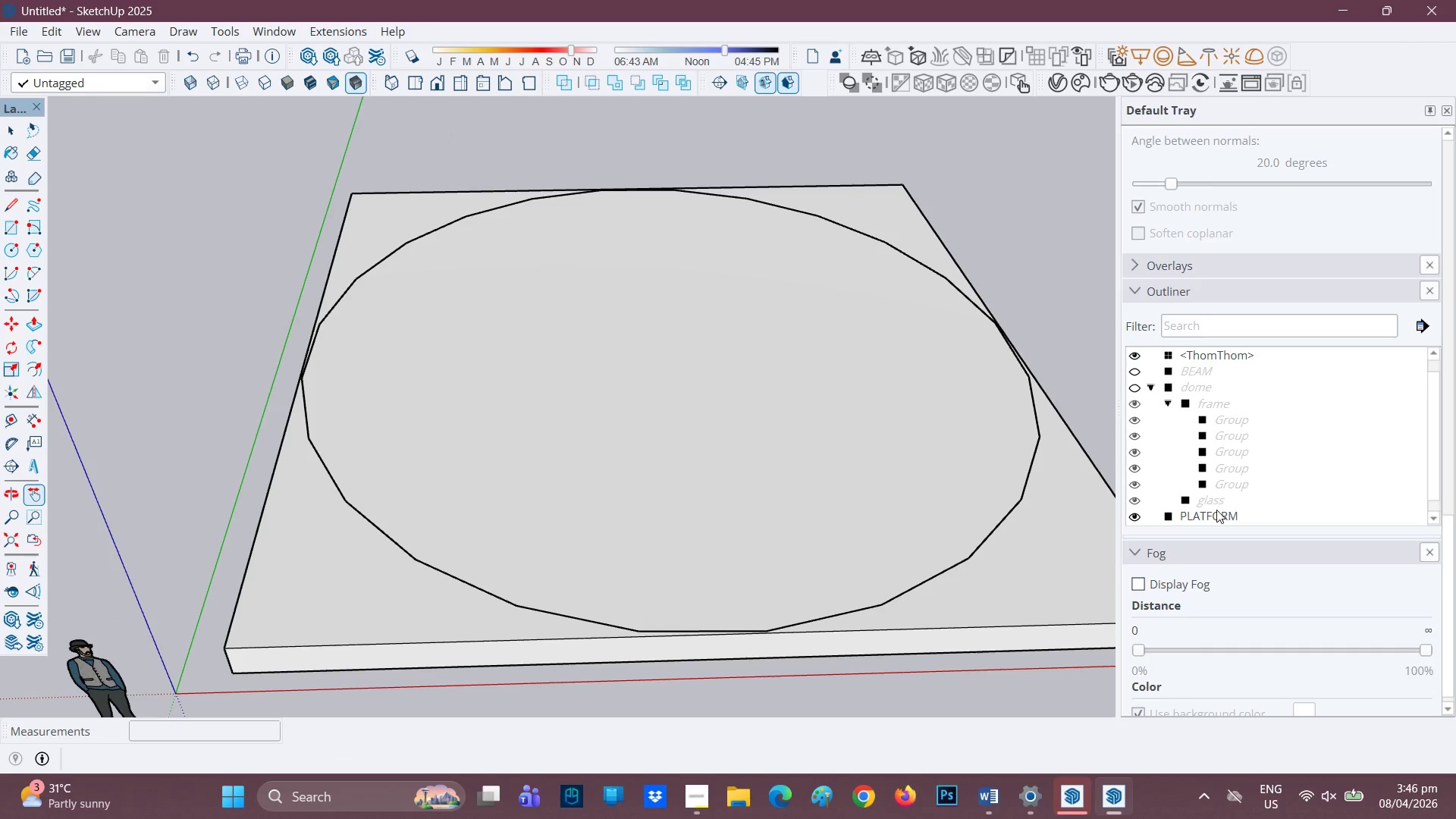 
scroll: coordinate [1210, 475], scroll_direction: down, amount: 1.0
 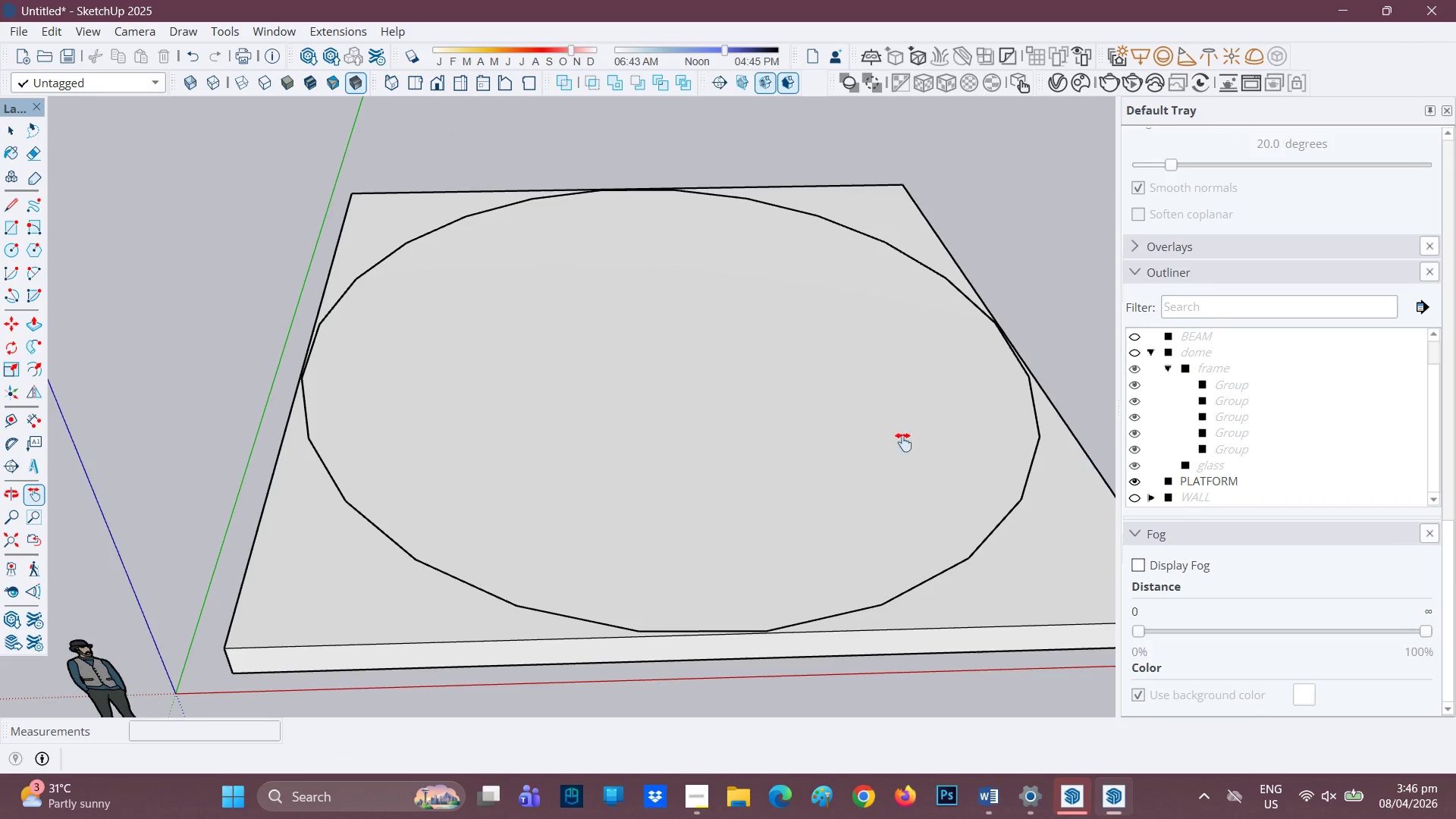 
scroll: coordinate [878, 438], scroll_direction: up, amount: 1.0
 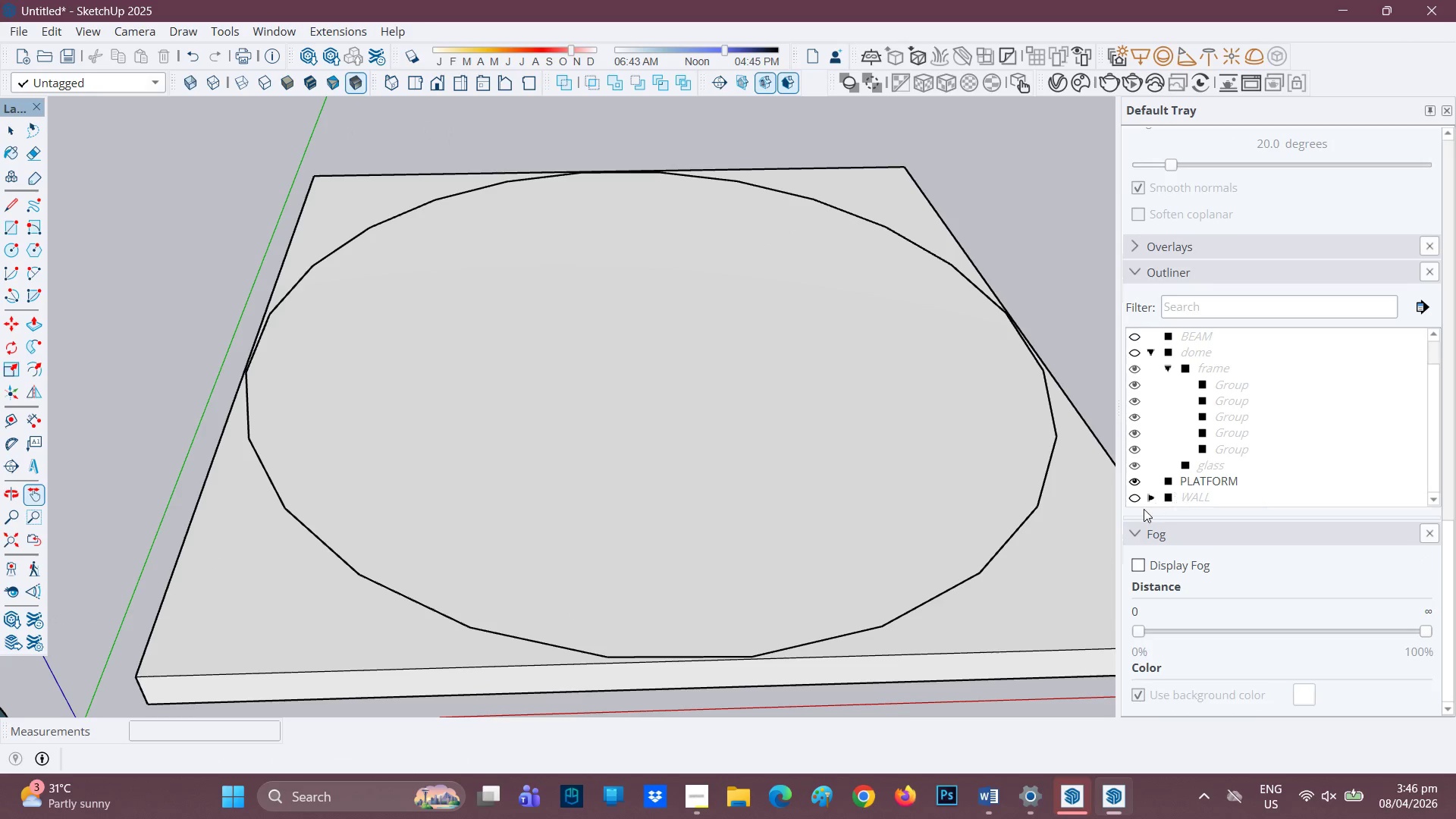 
left_click([1134, 498])
 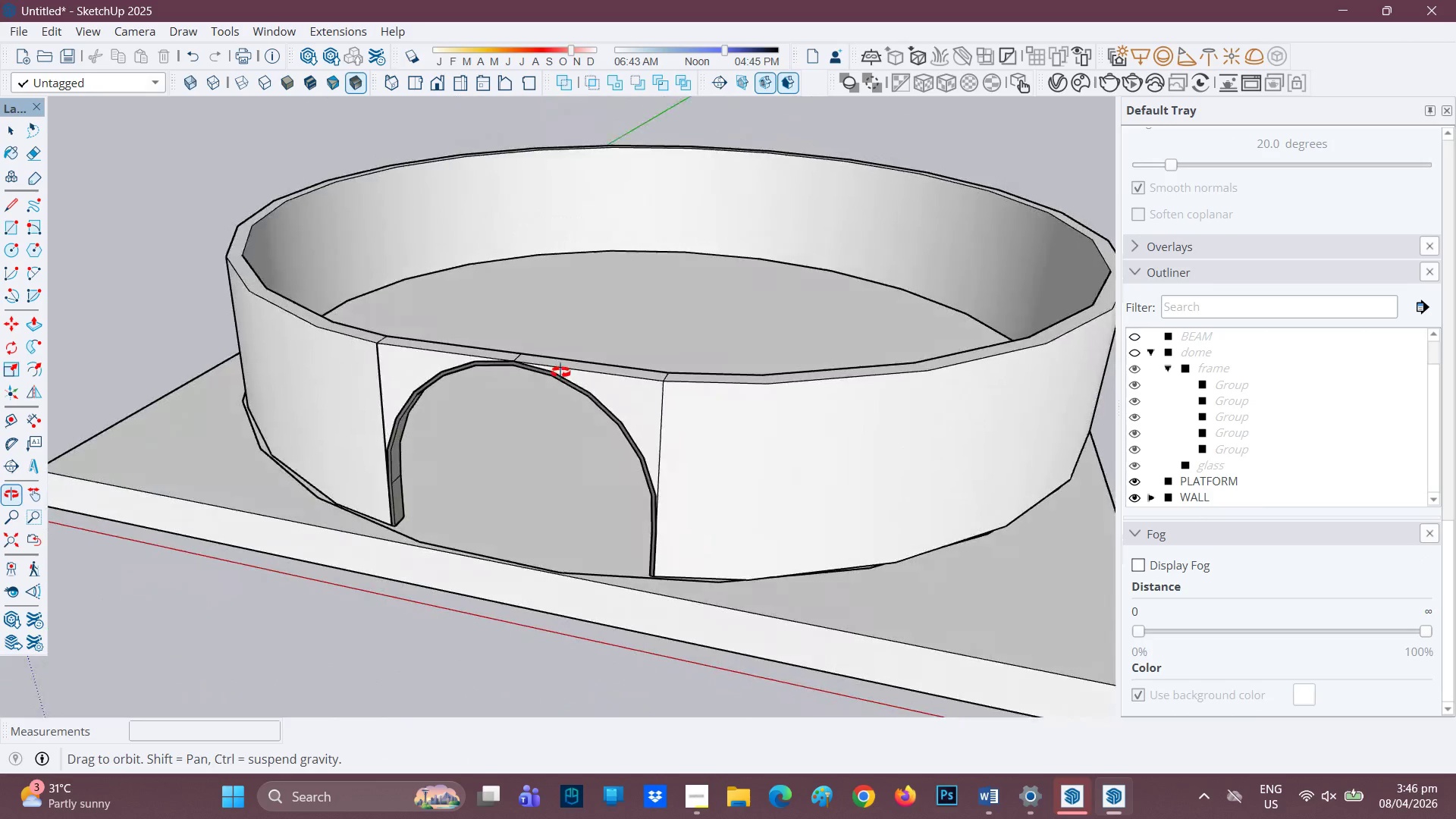 
scroll: coordinate [675, 430], scroll_direction: down, amount: 2.0
 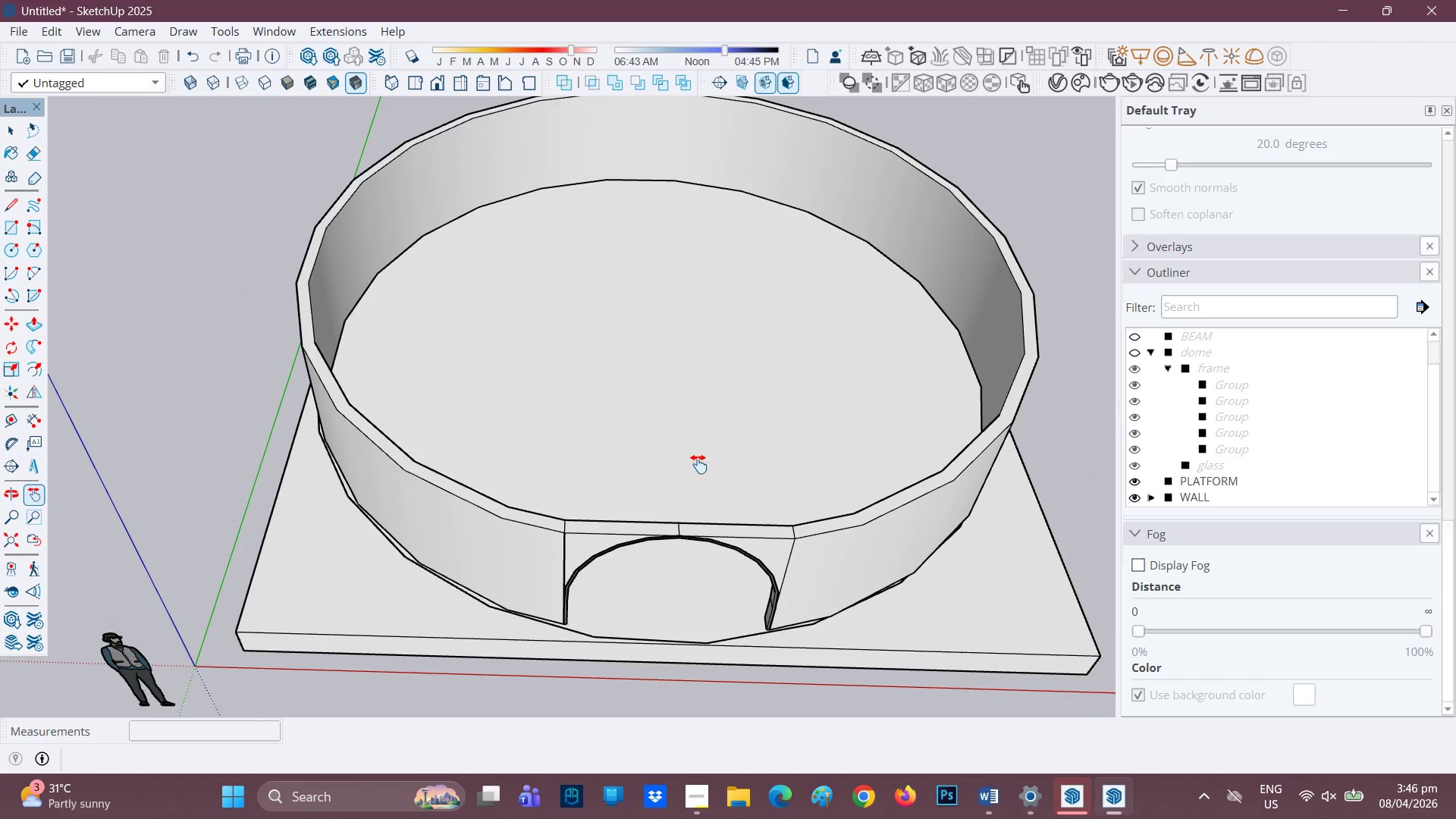 
key(Space)
 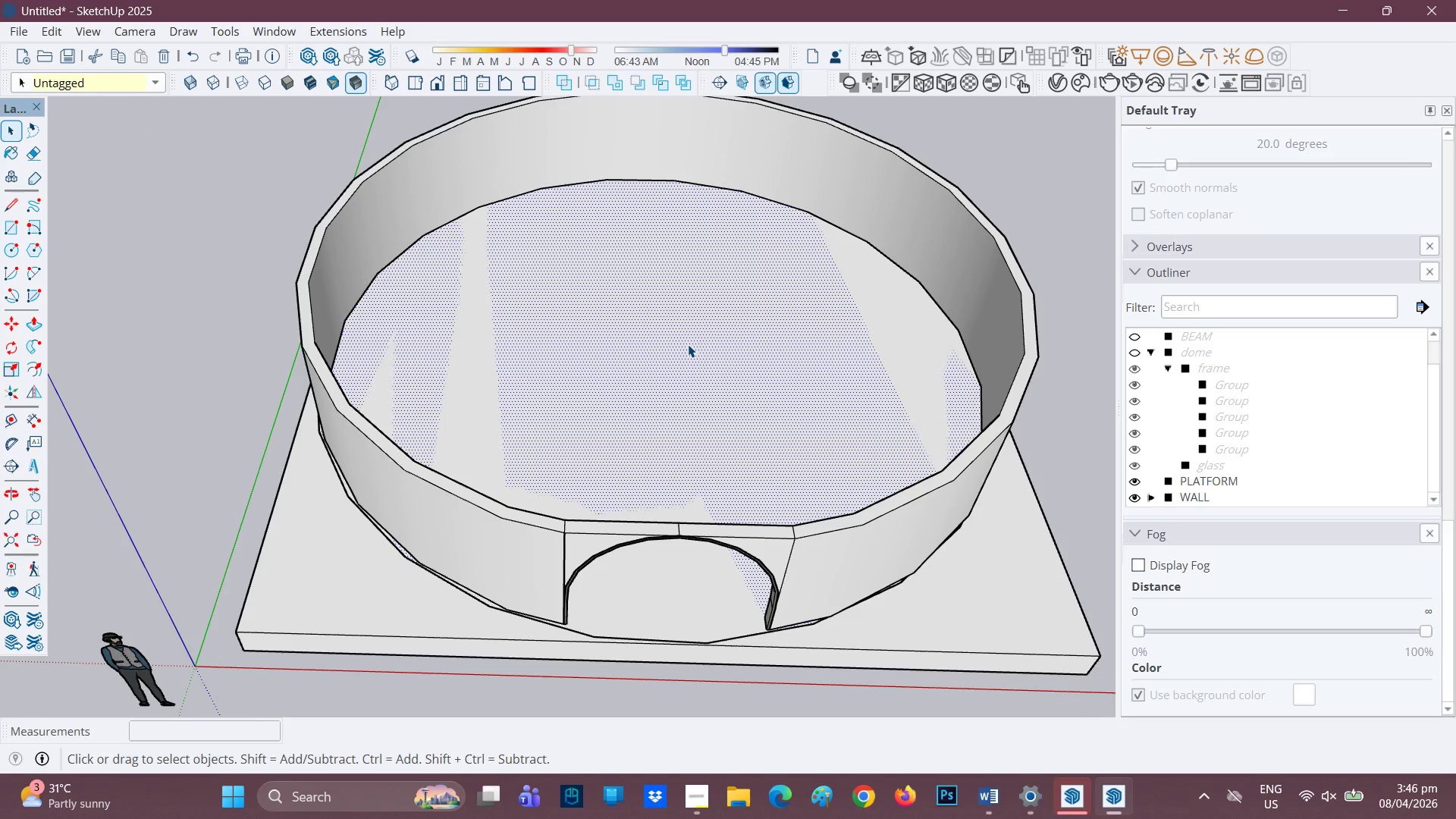 
double_click([688, 344])
 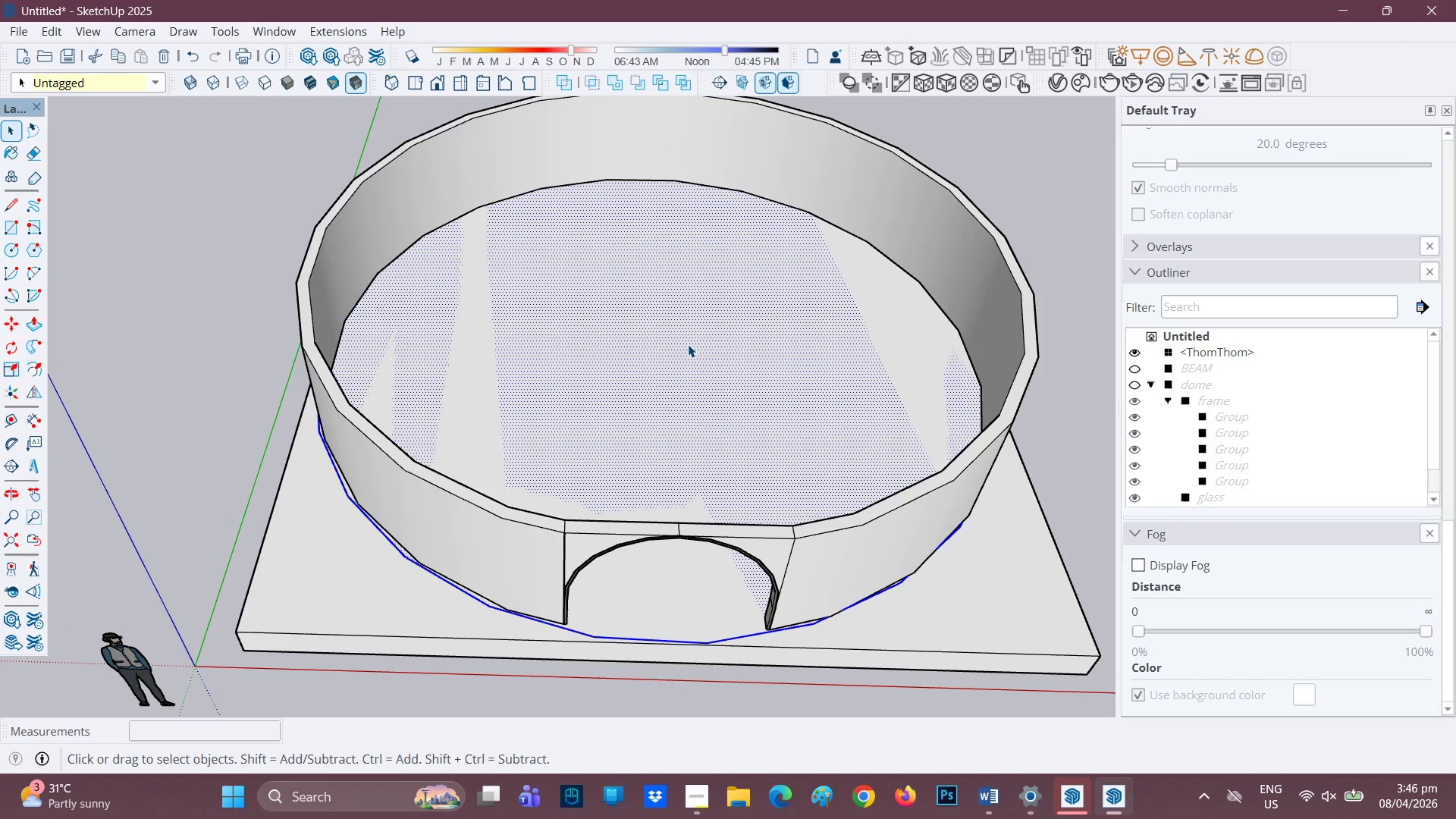 
right_click([688, 344])
 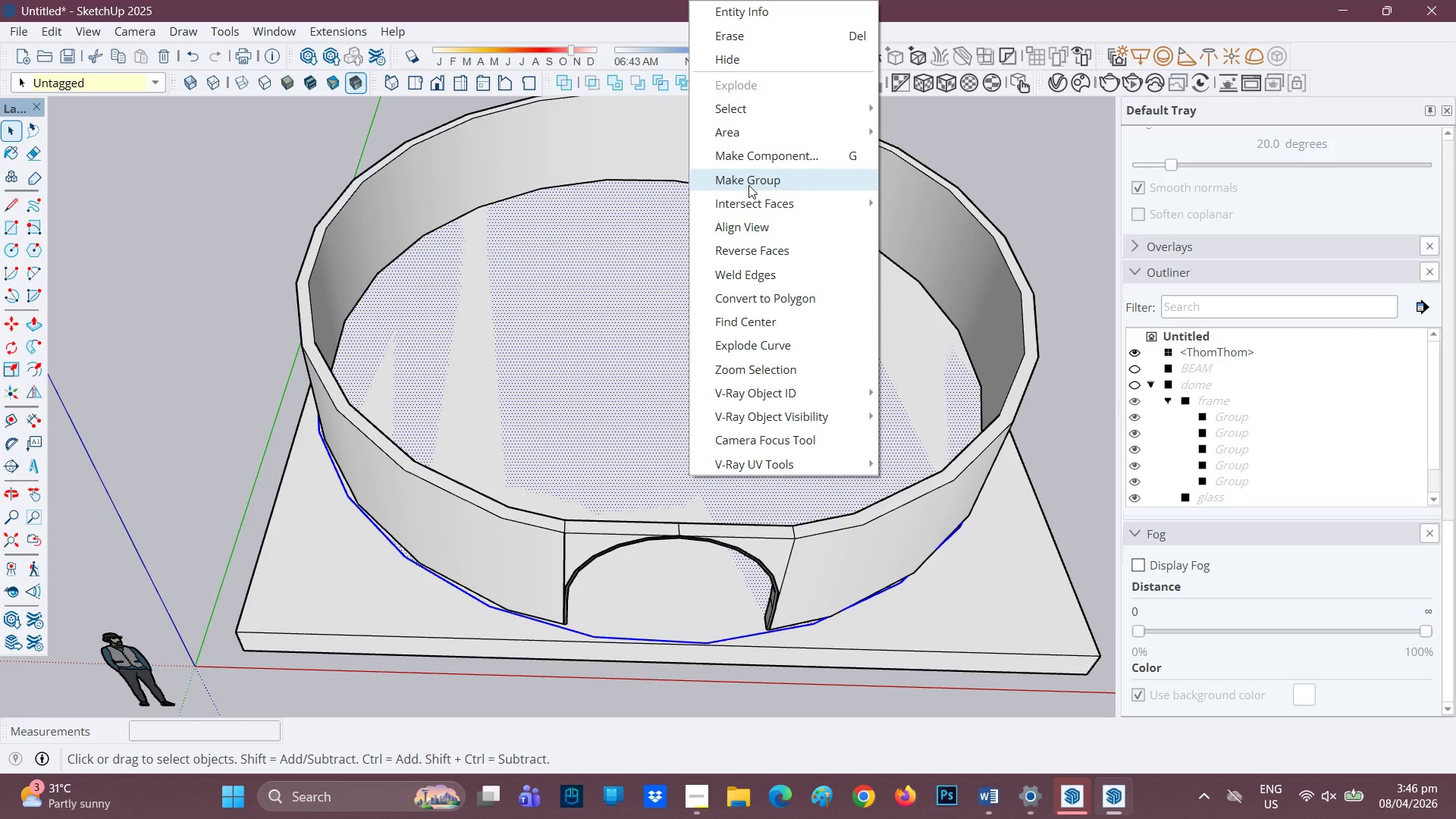 
wait(14.98)
 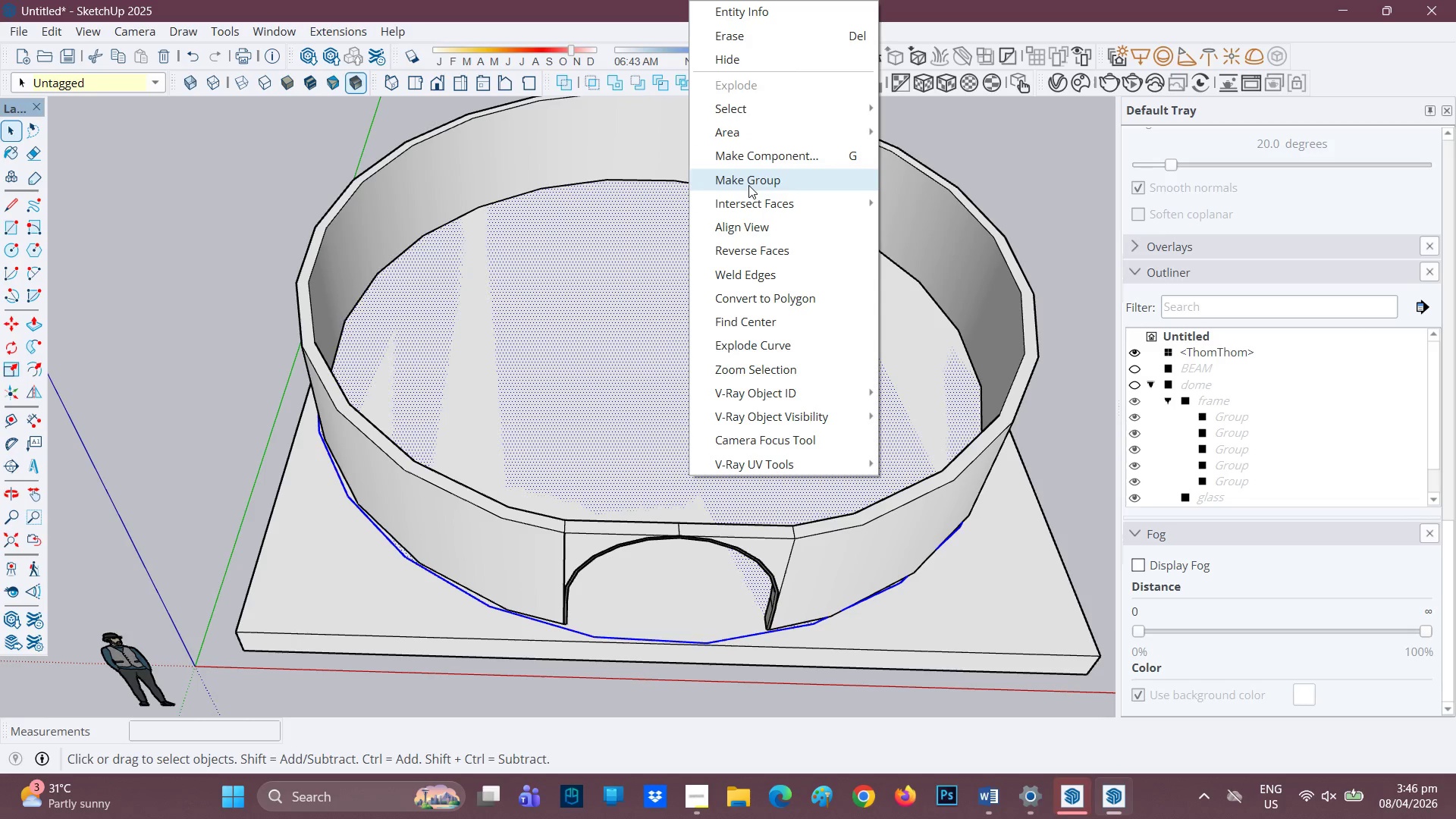 
right_click([507, 310])
 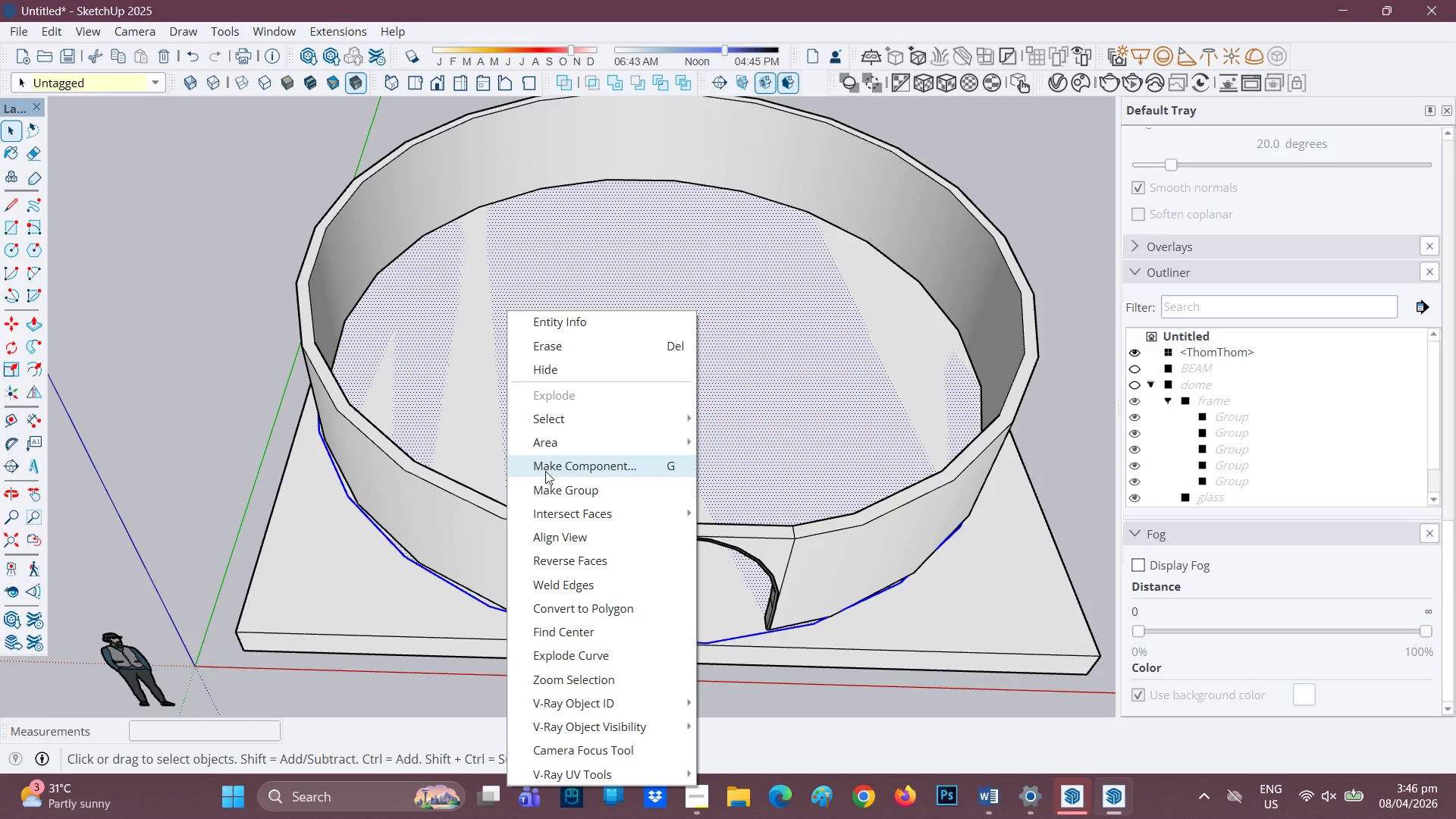 
left_click([572, 486])
 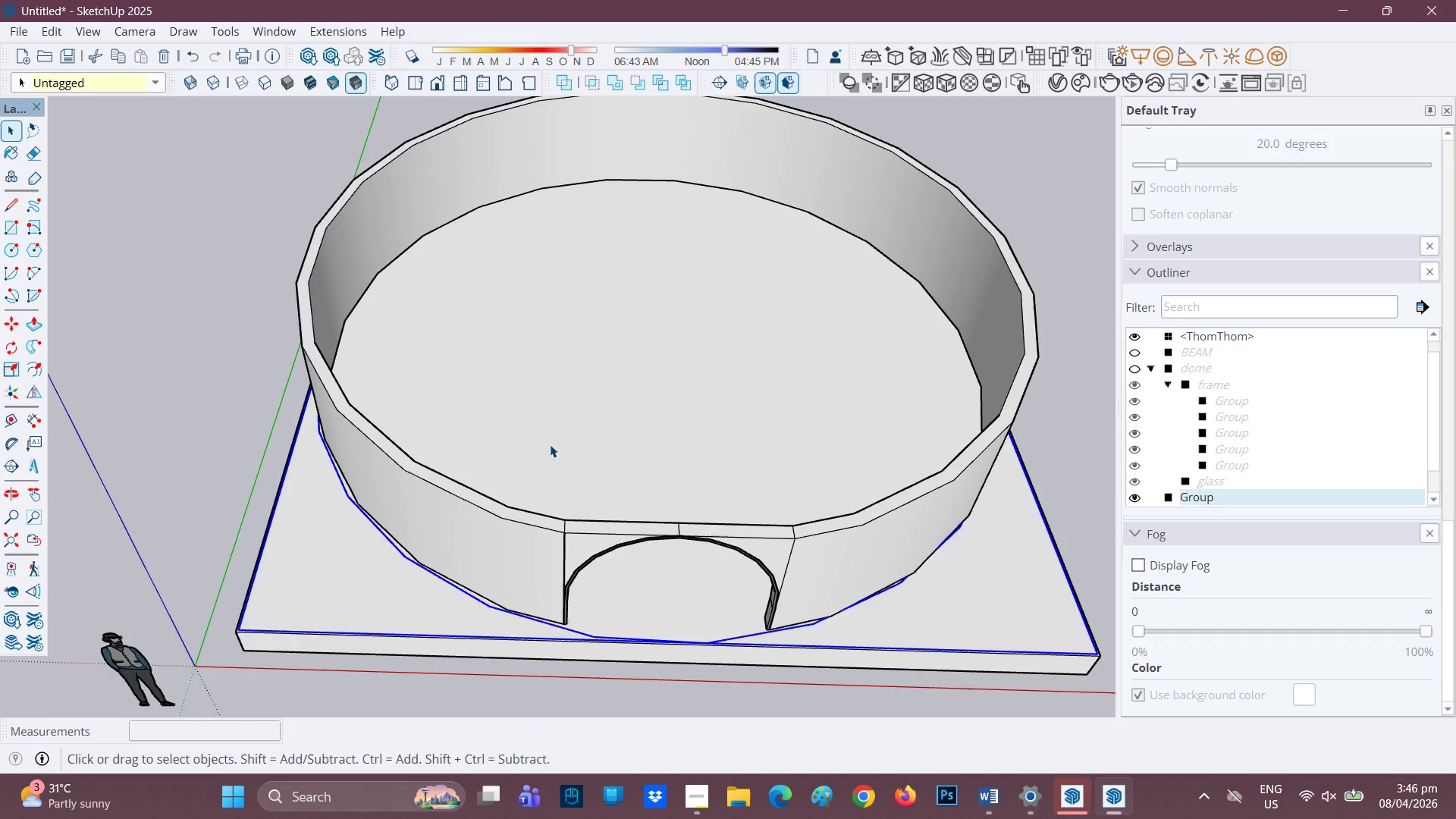 
scroll: coordinate [554, 442], scroll_direction: up, amount: 1.0
 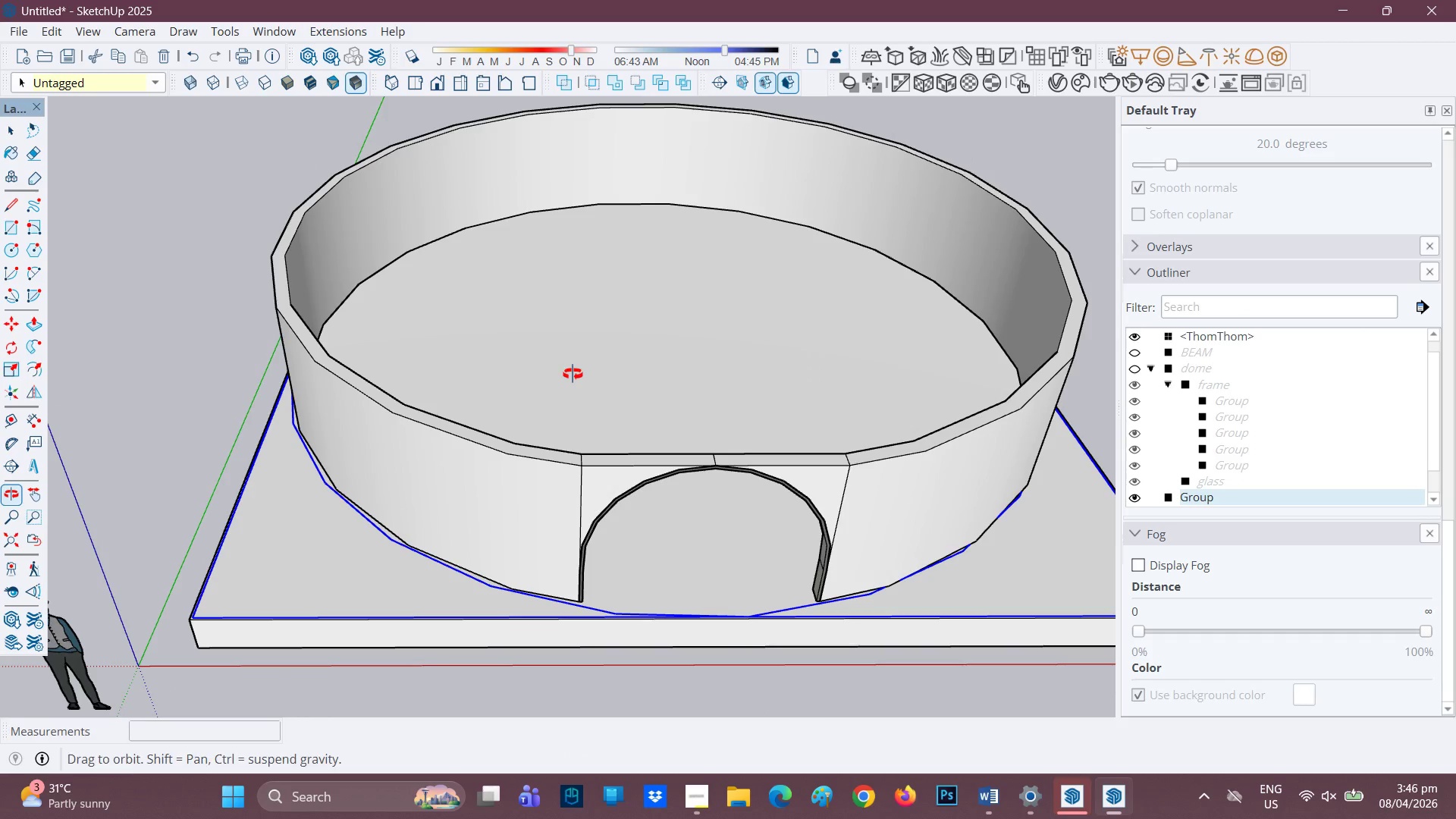 
scroll: coordinate [619, 623], scroll_direction: down, amount: 6.0
 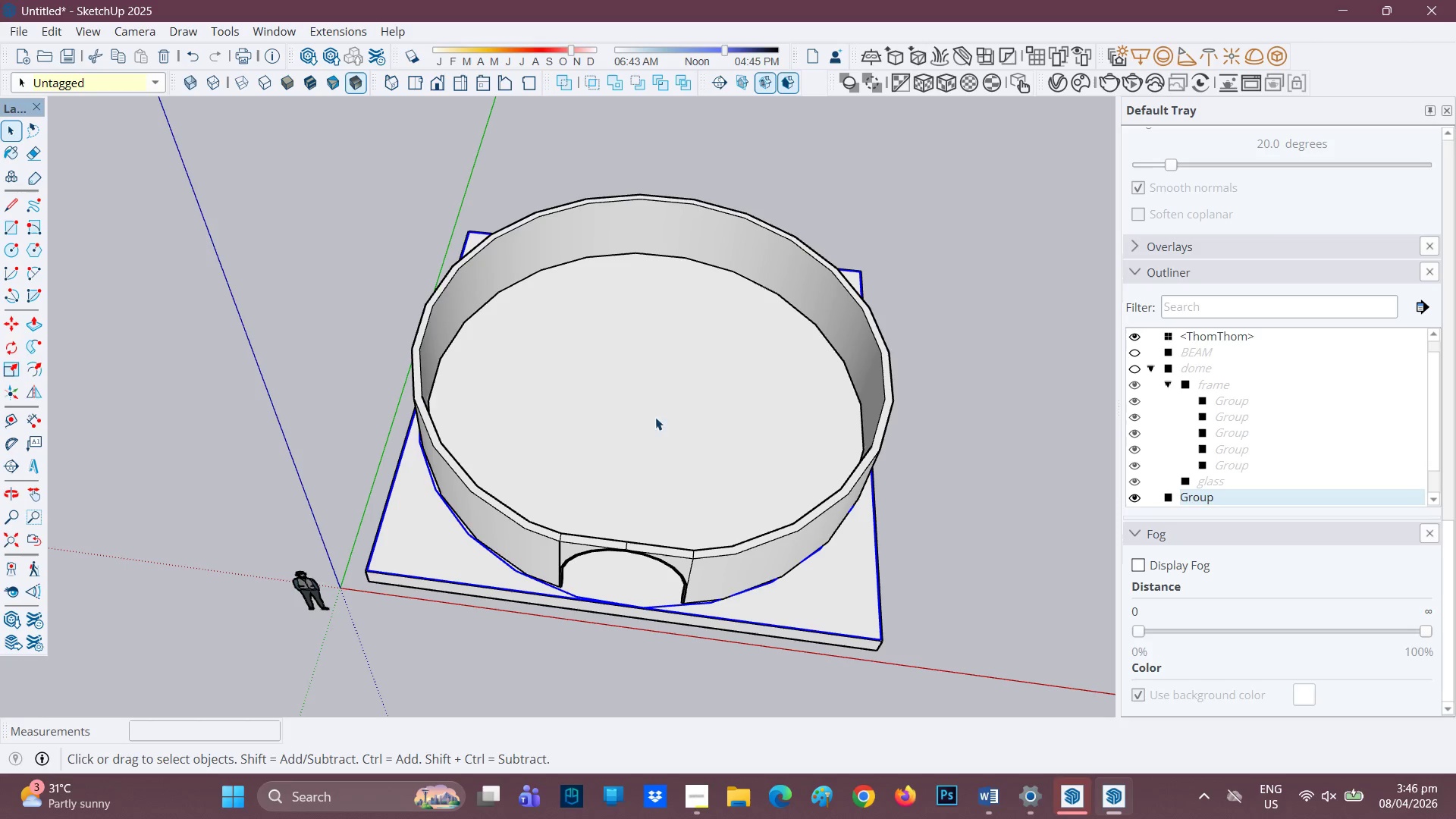 
scroll: coordinate [642, 430], scroll_direction: up, amount: 2.0
 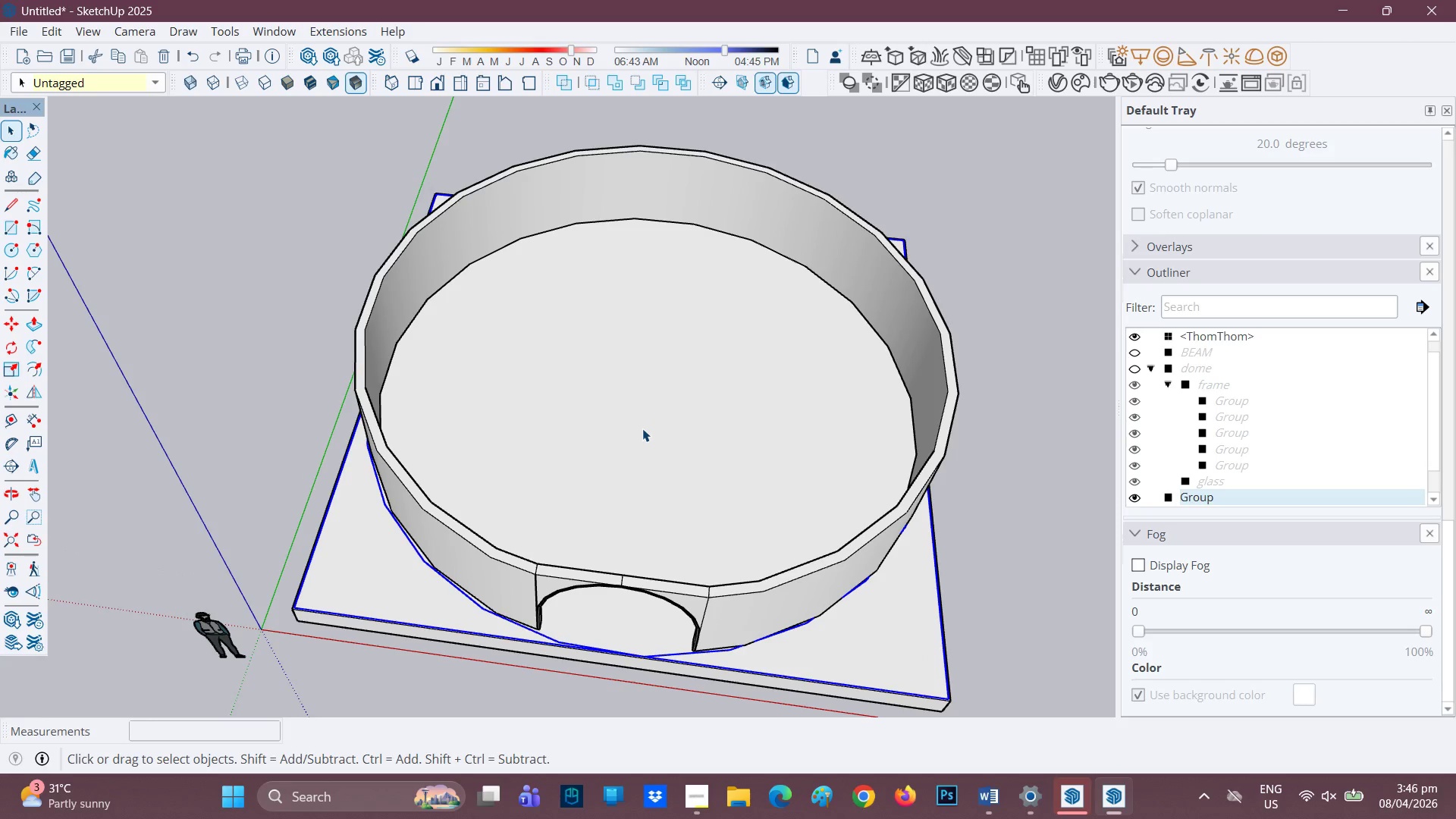 
left_click([643, 429])
 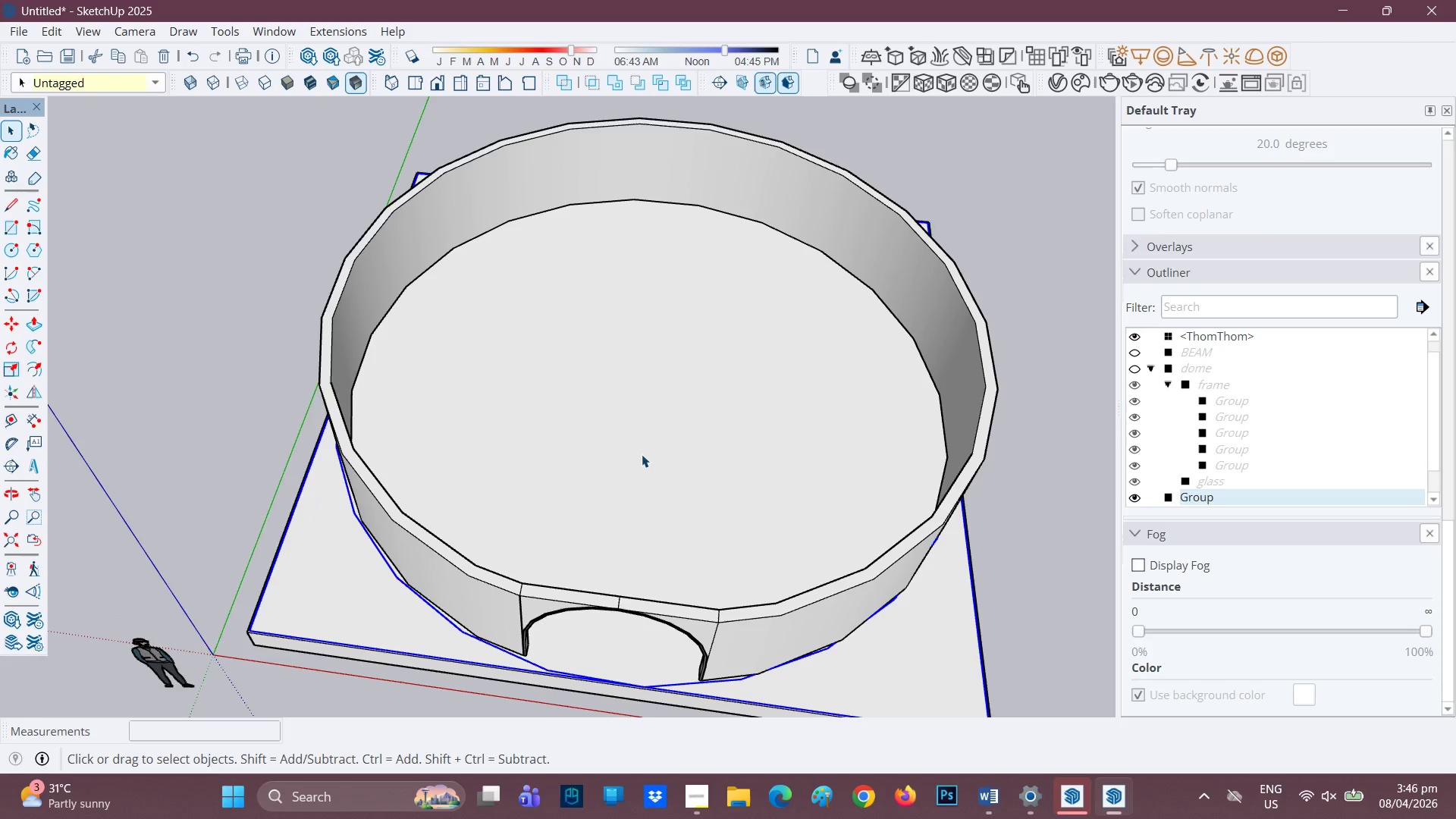 
scroll: coordinate [642, 428], scroll_direction: up, amount: 1.0
 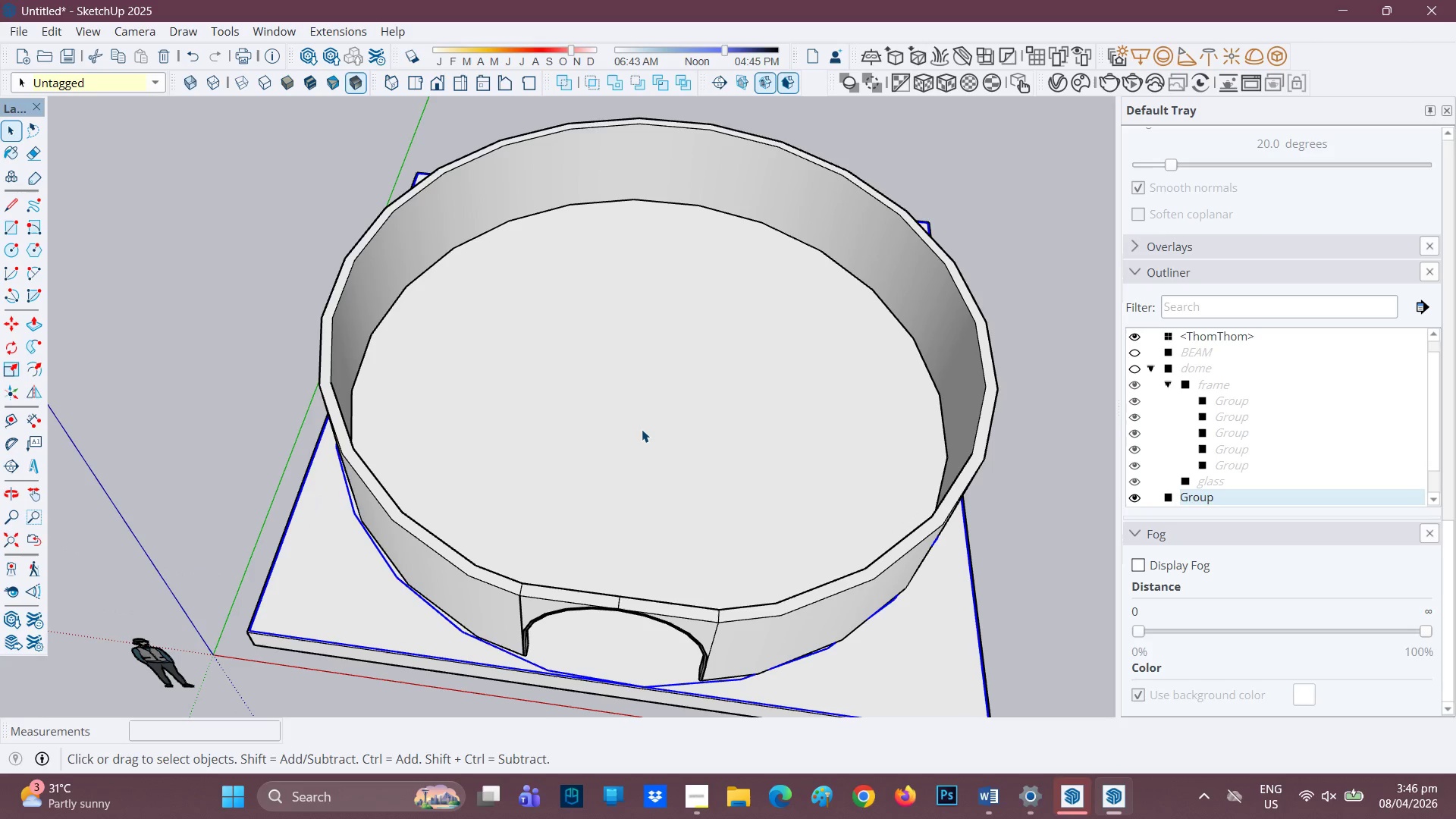 
scroll: coordinate [642, 460], scroll_direction: down, amount: 1.0
 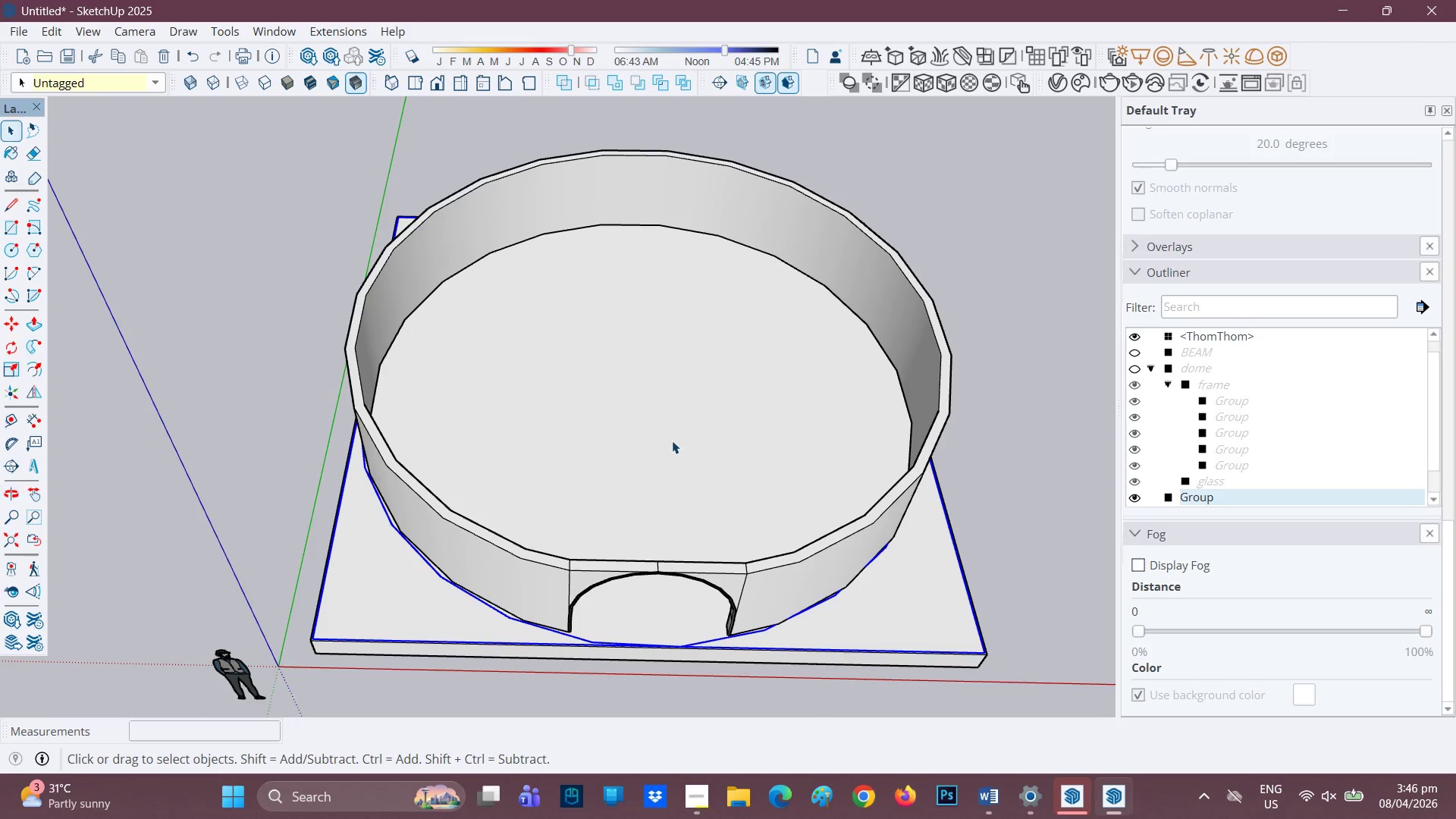 
double_click([672, 440])
 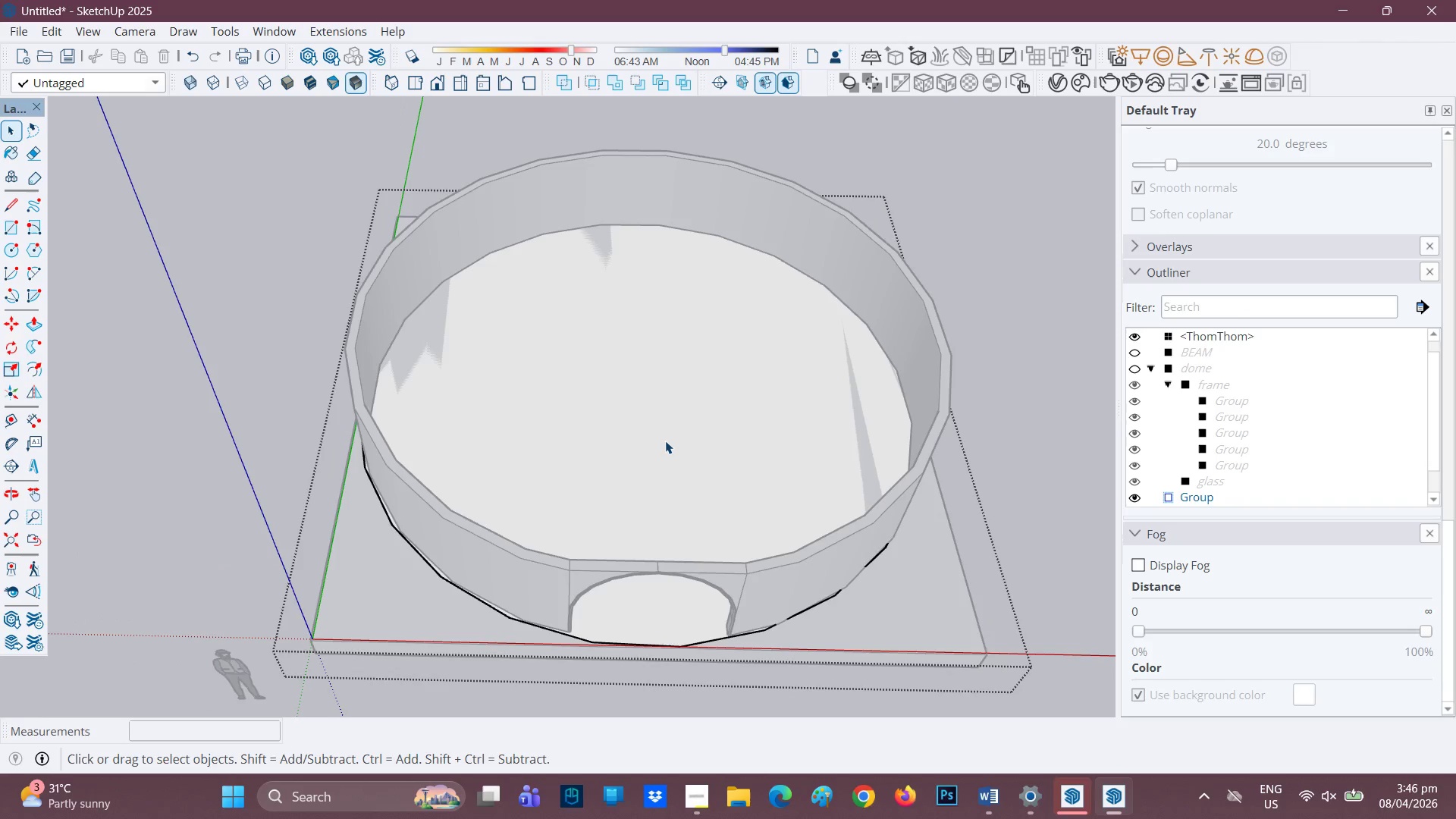 
scroll: coordinate [667, 441], scroll_direction: up, amount: 2.0
 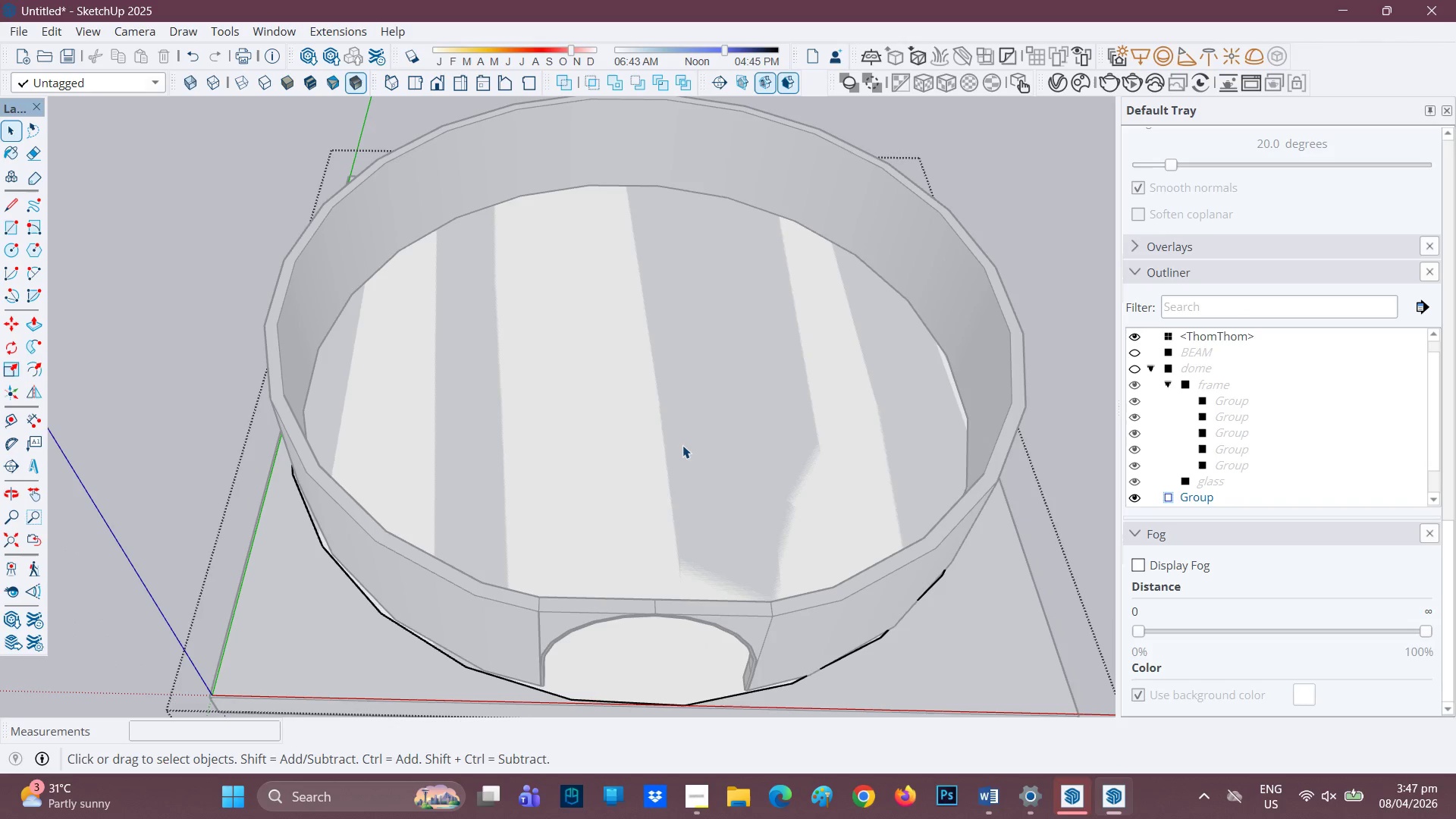 
scroll: coordinate [682, 450], scroll_direction: down, amount: 1.0
 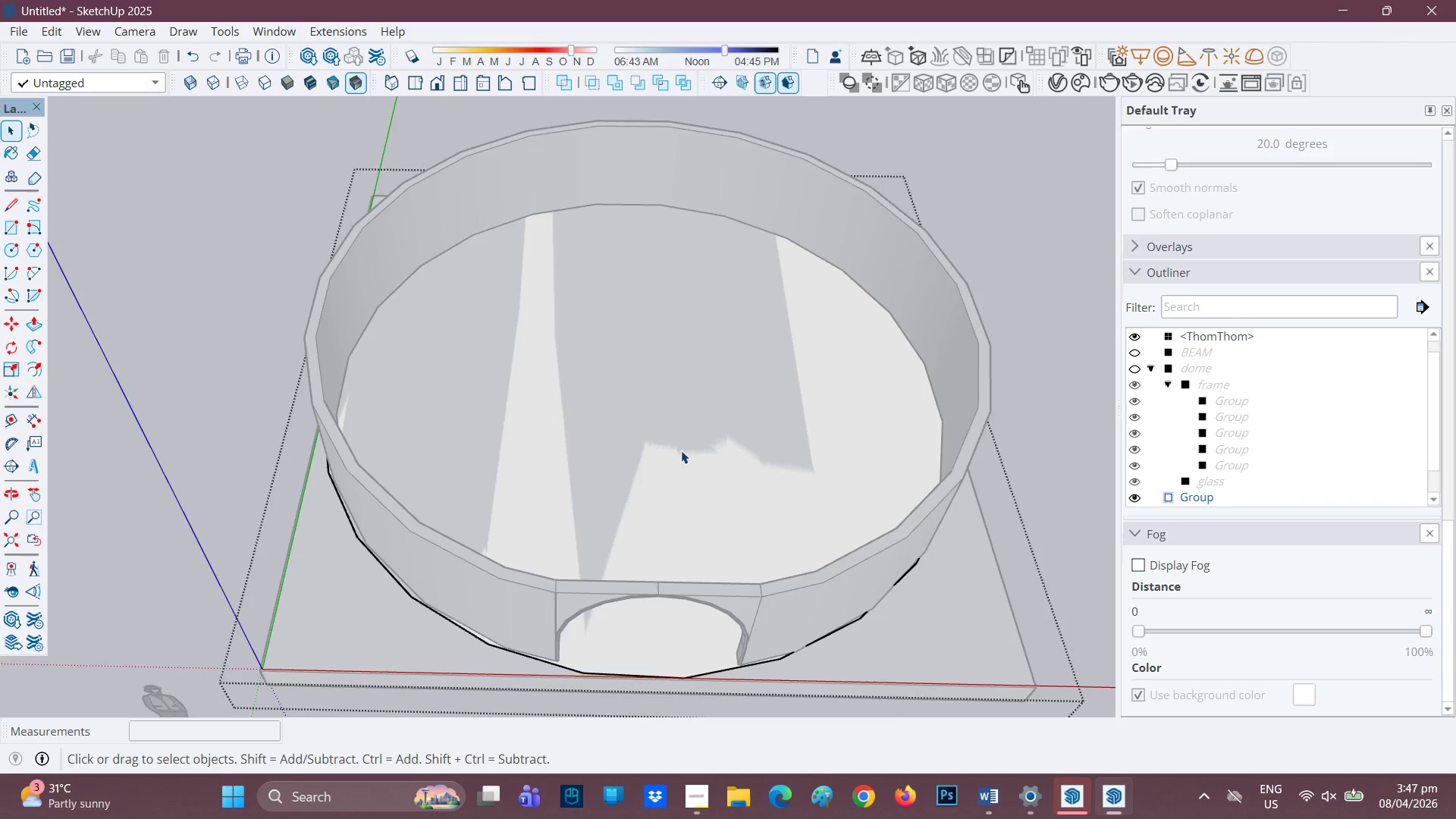 
scroll: coordinate [681, 450], scroll_direction: up, amount: 1.0
 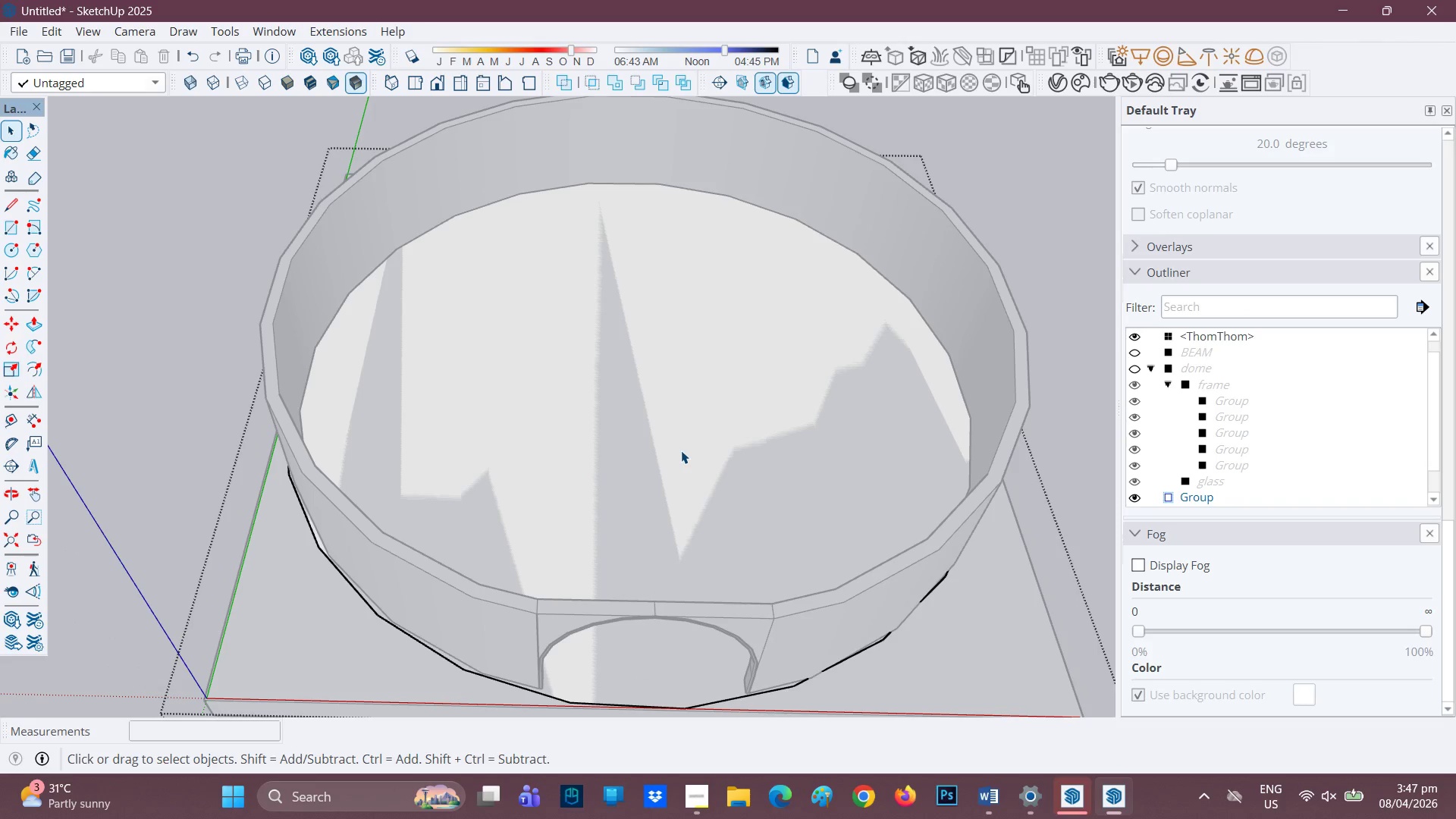 
scroll: coordinate [681, 450], scroll_direction: down, amount: 1.0
 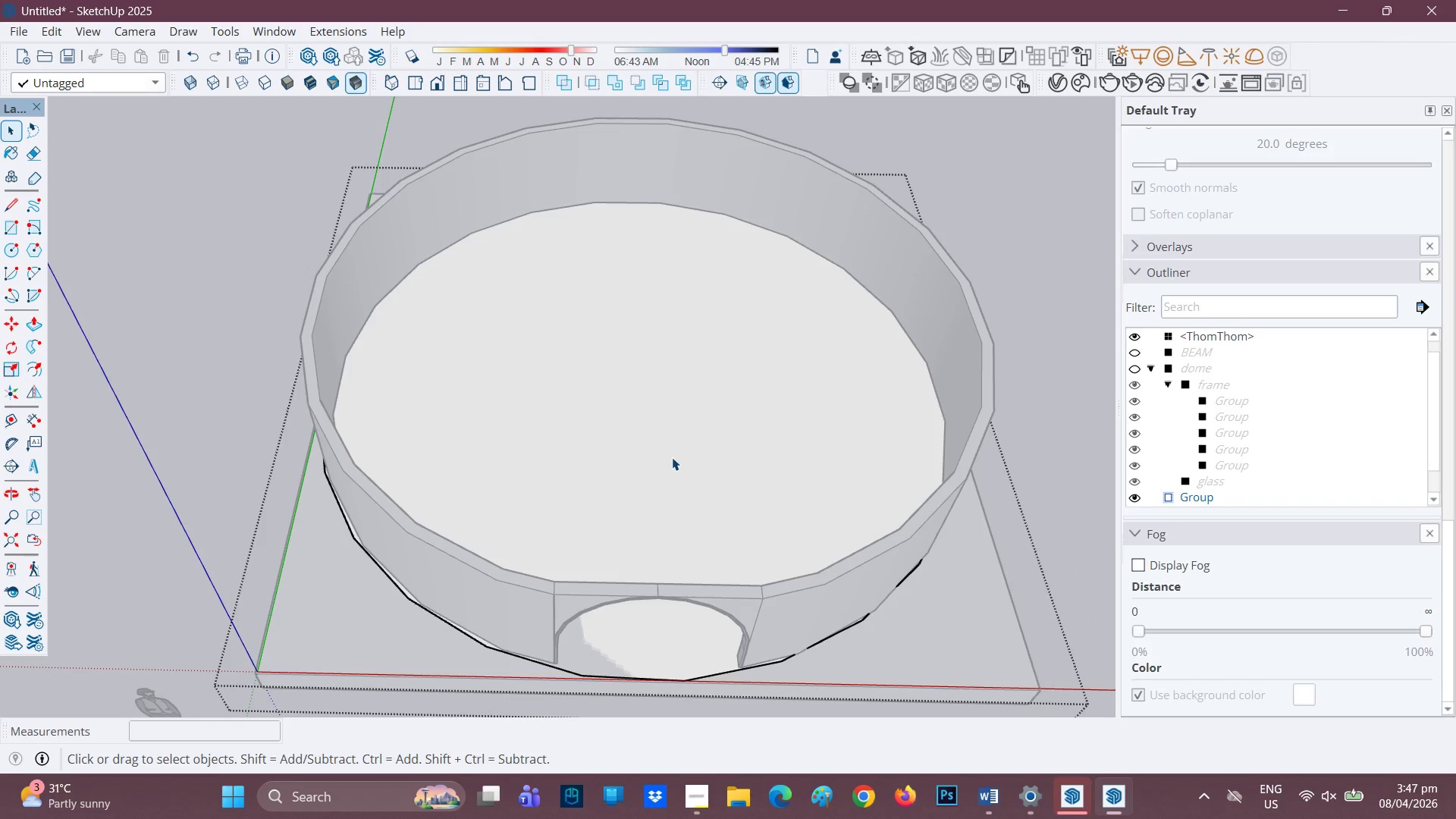 
key(F)
 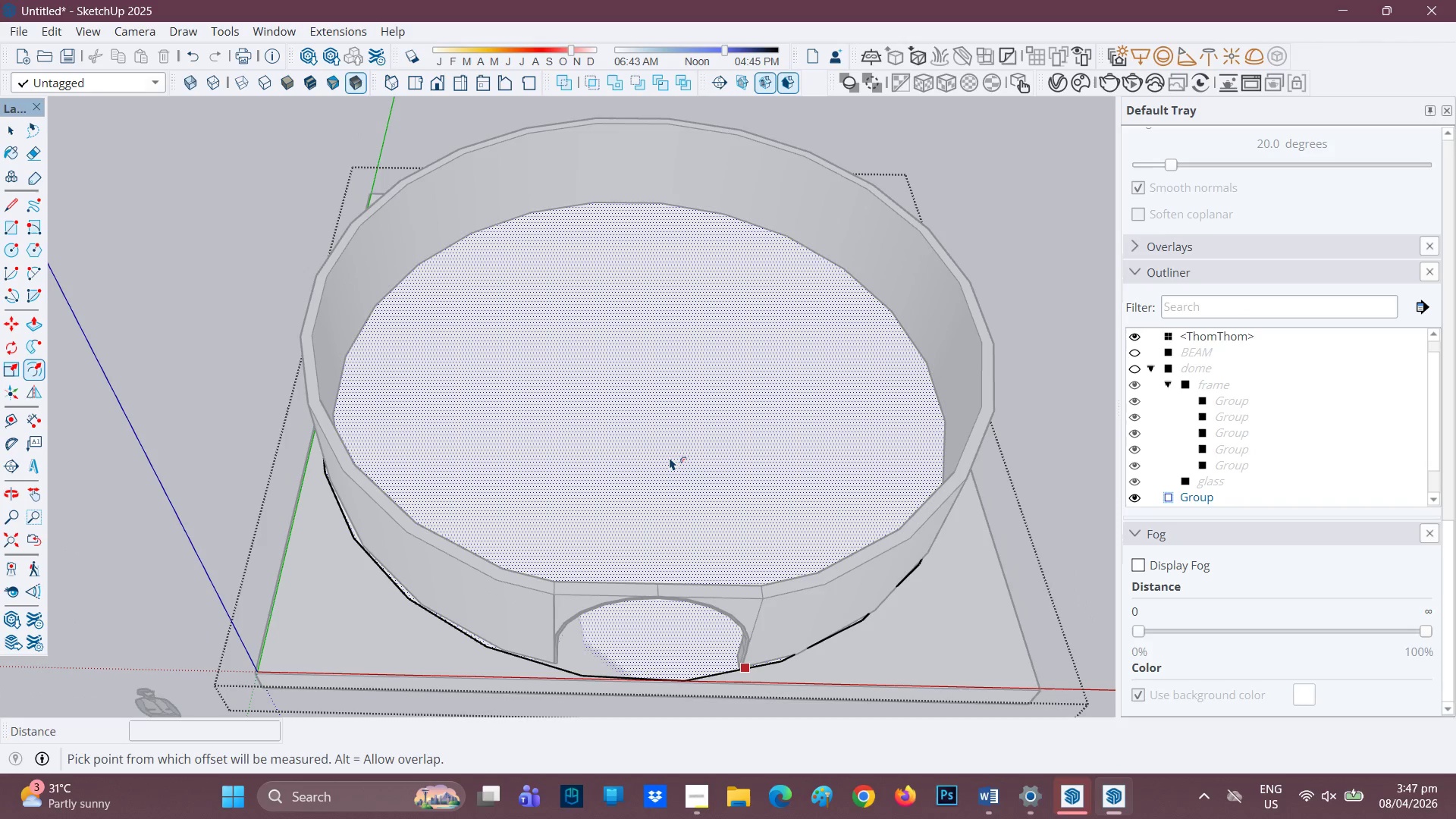 
left_click([670, 457])
 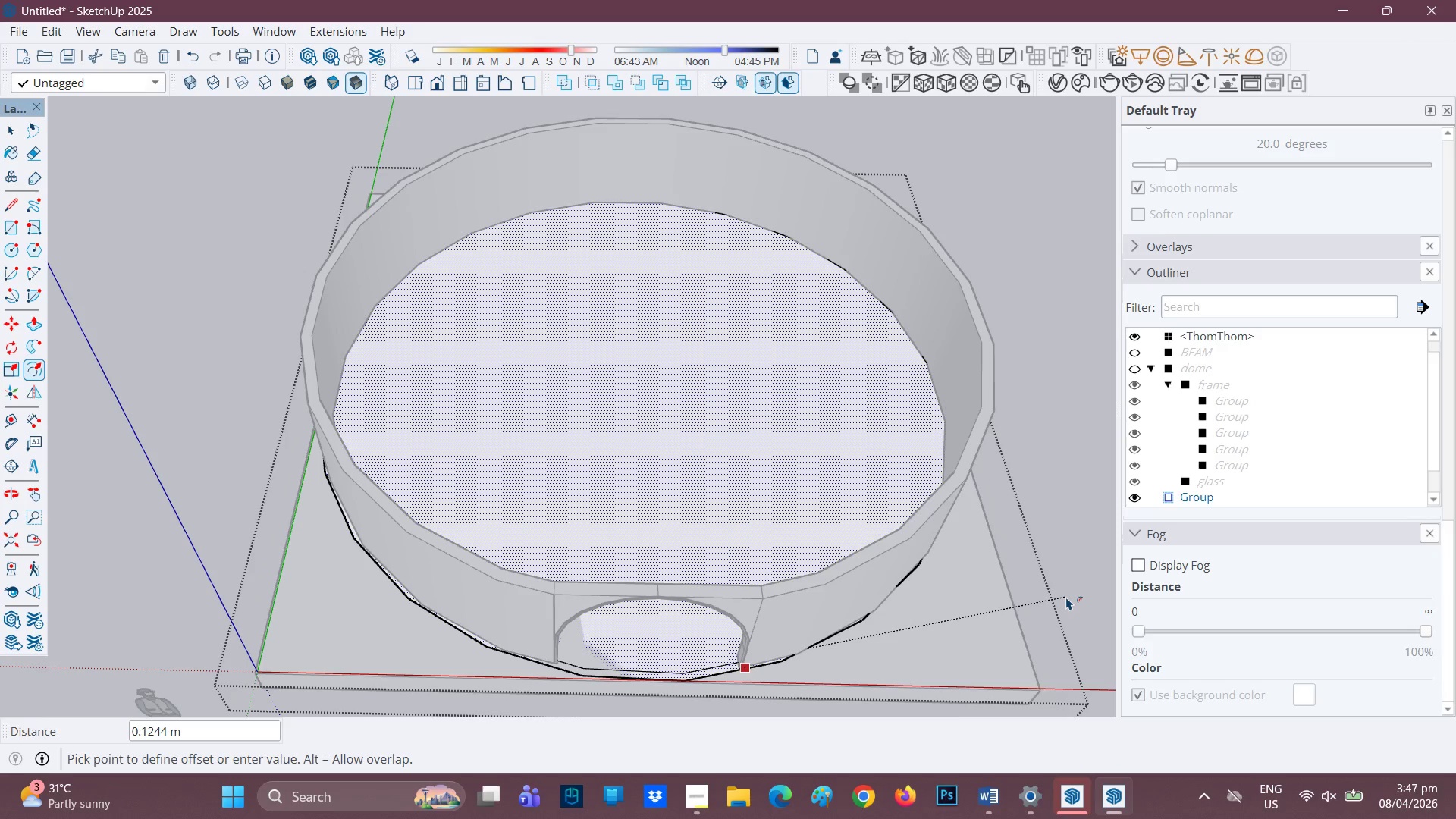 
wait(14.17)
 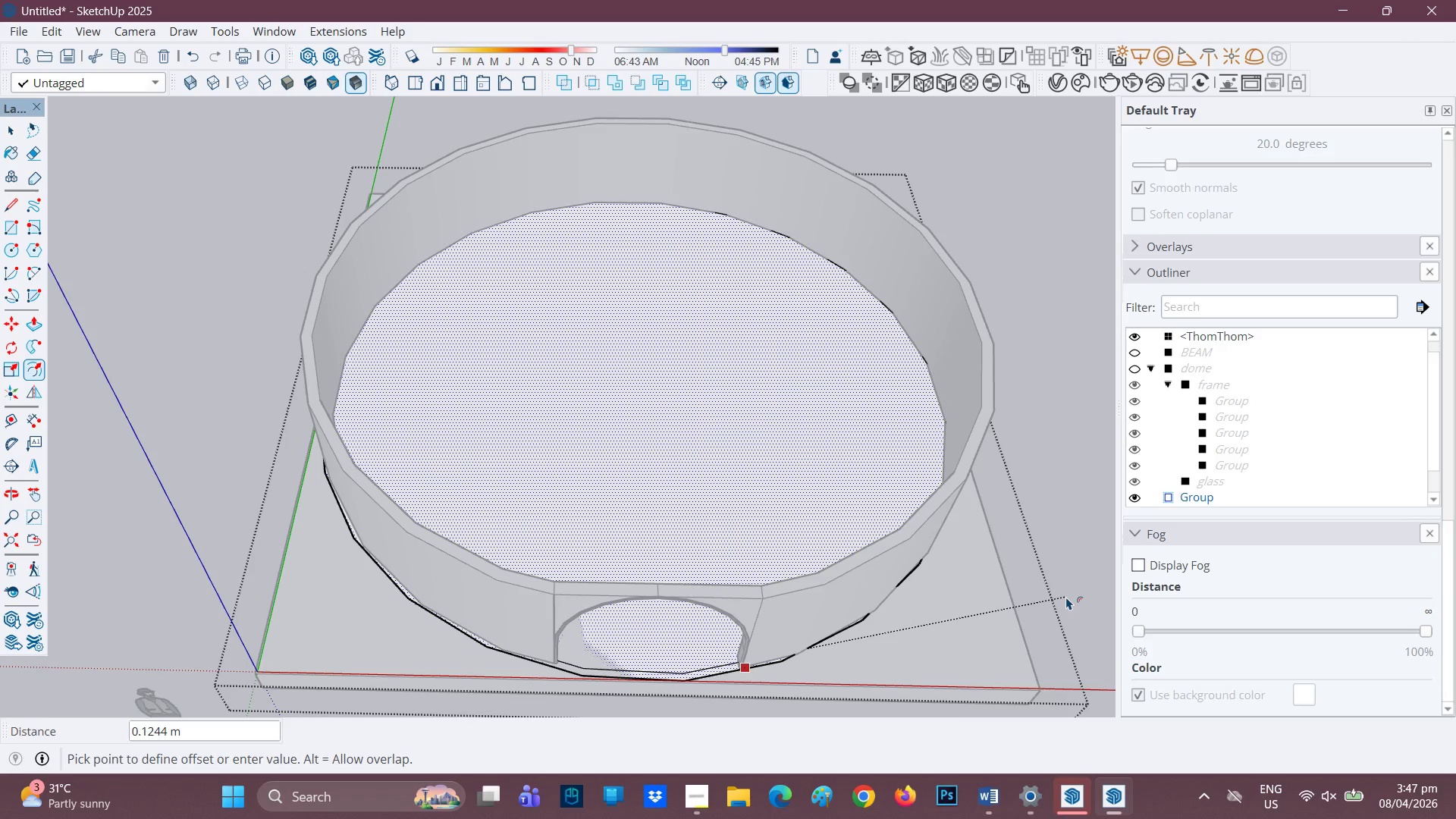 
left_click([1068, 596])
 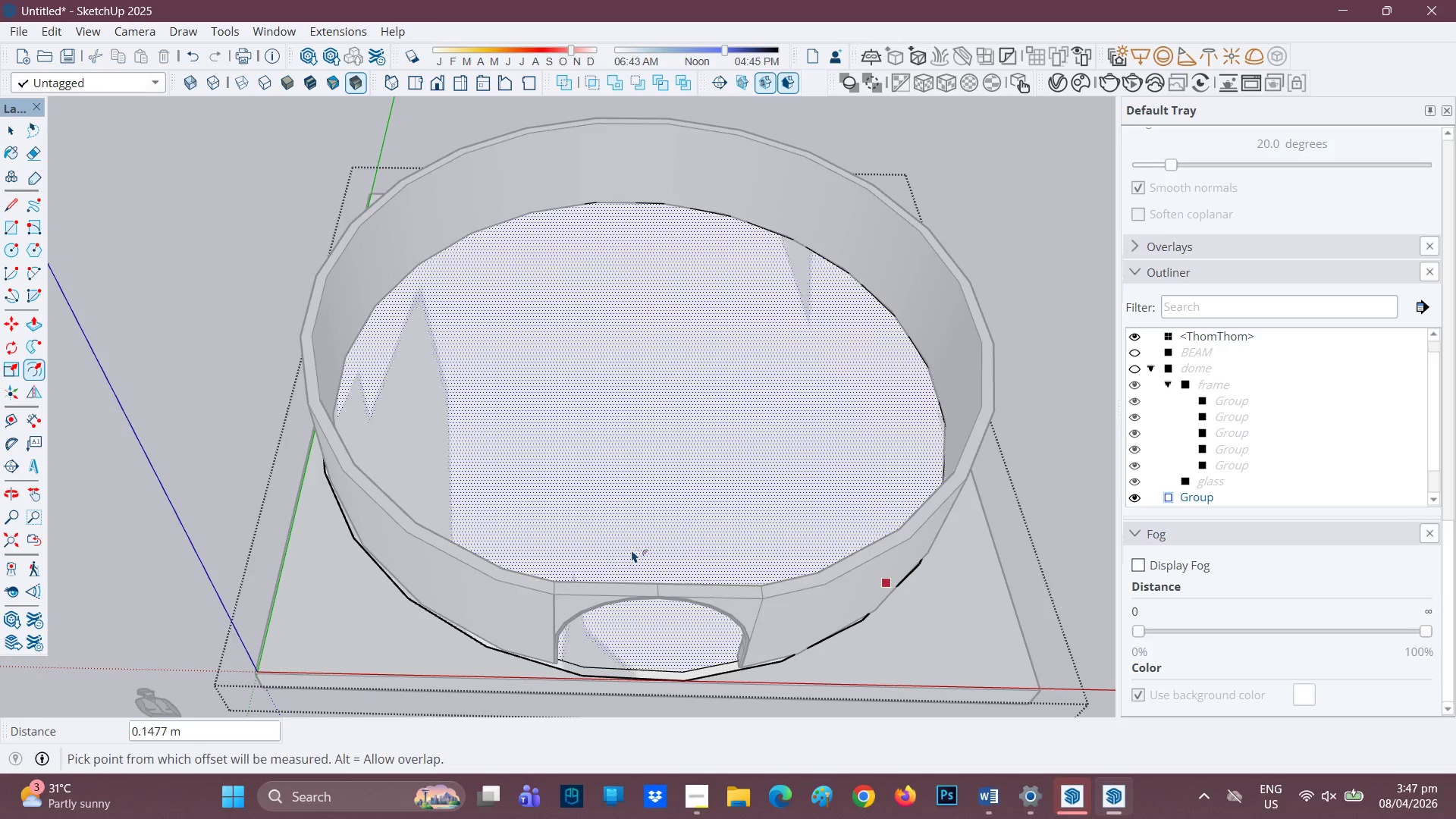 
scroll: coordinate [609, 551], scroll_direction: down, amount: 1.0
 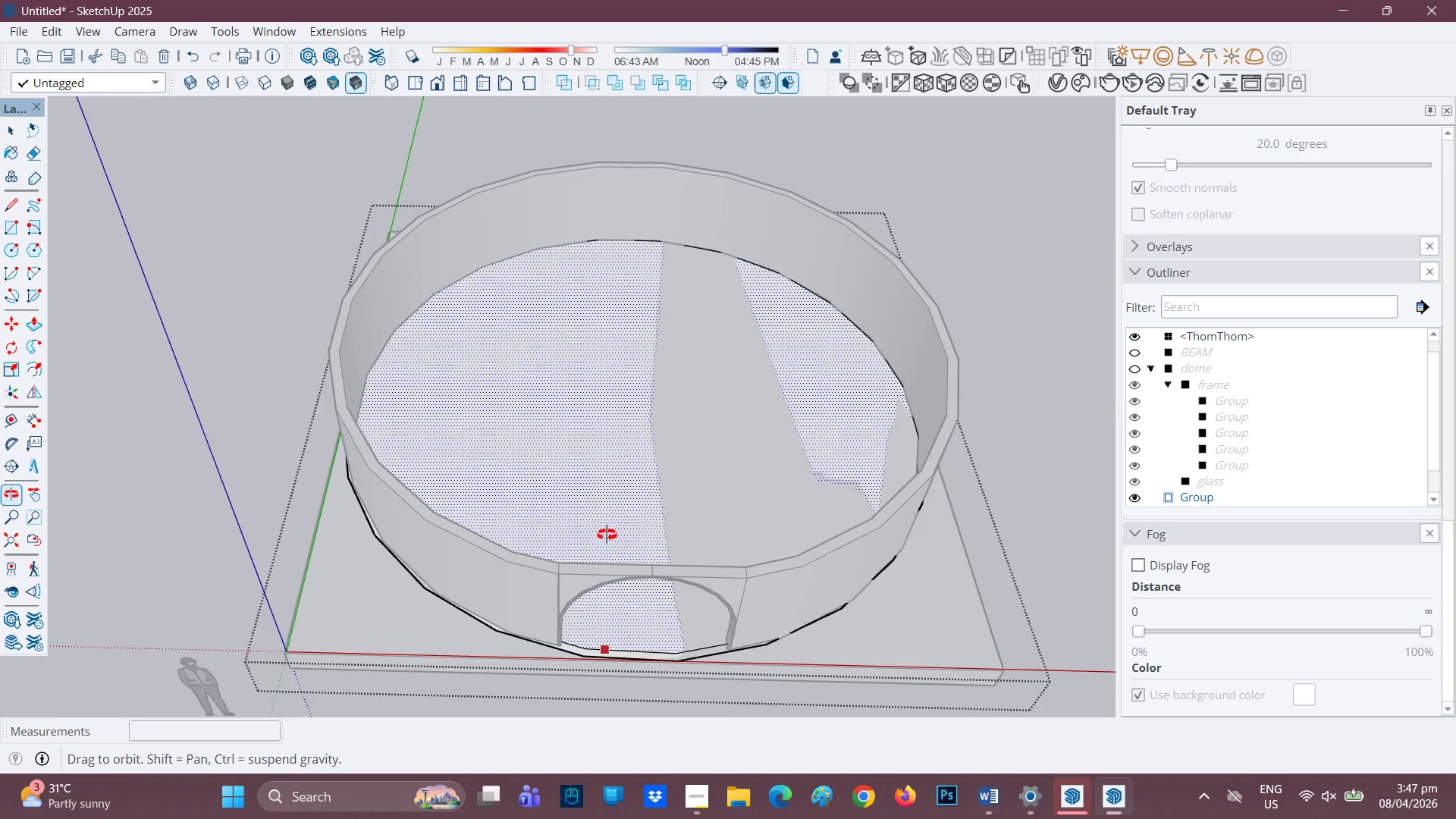 
scroll: coordinate [633, 512], scroll_direction: up, amount: 2.0
 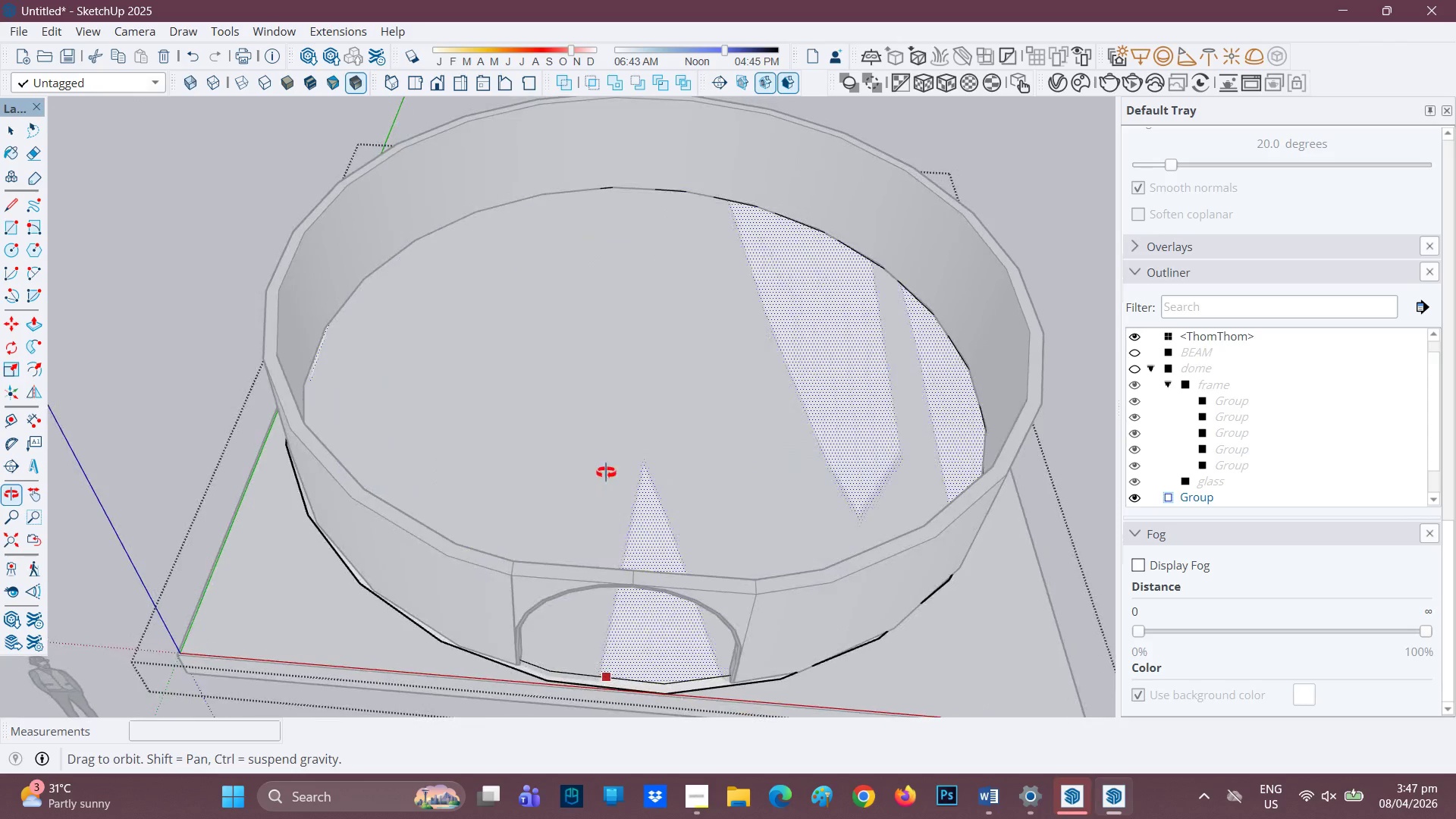 
scroll: coordinate [607, 469], scroll_direction: down, amount: 2.0
 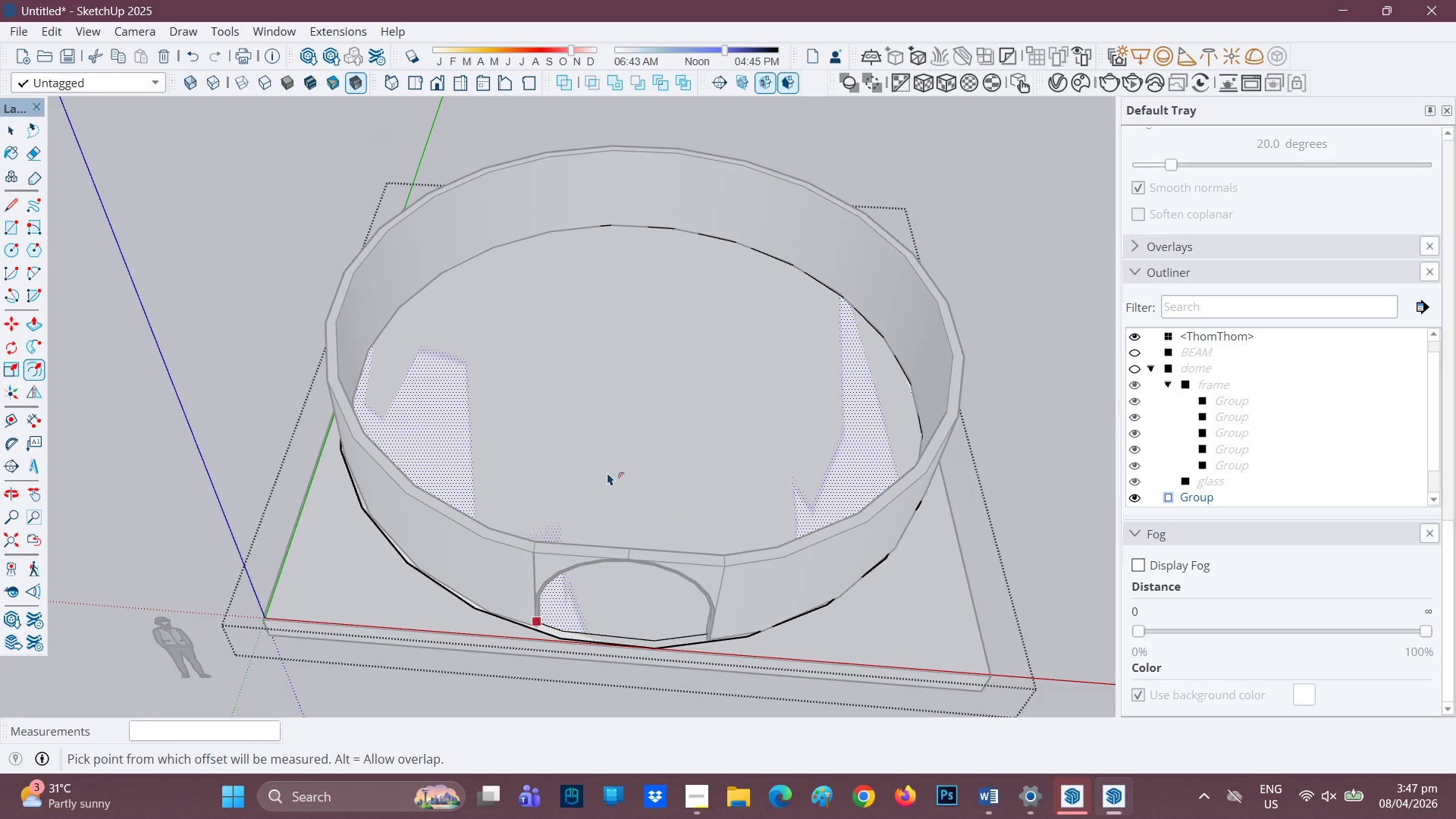 
scroll: coordinate [607, 470], scroll_direction: none, amount: 0.0
 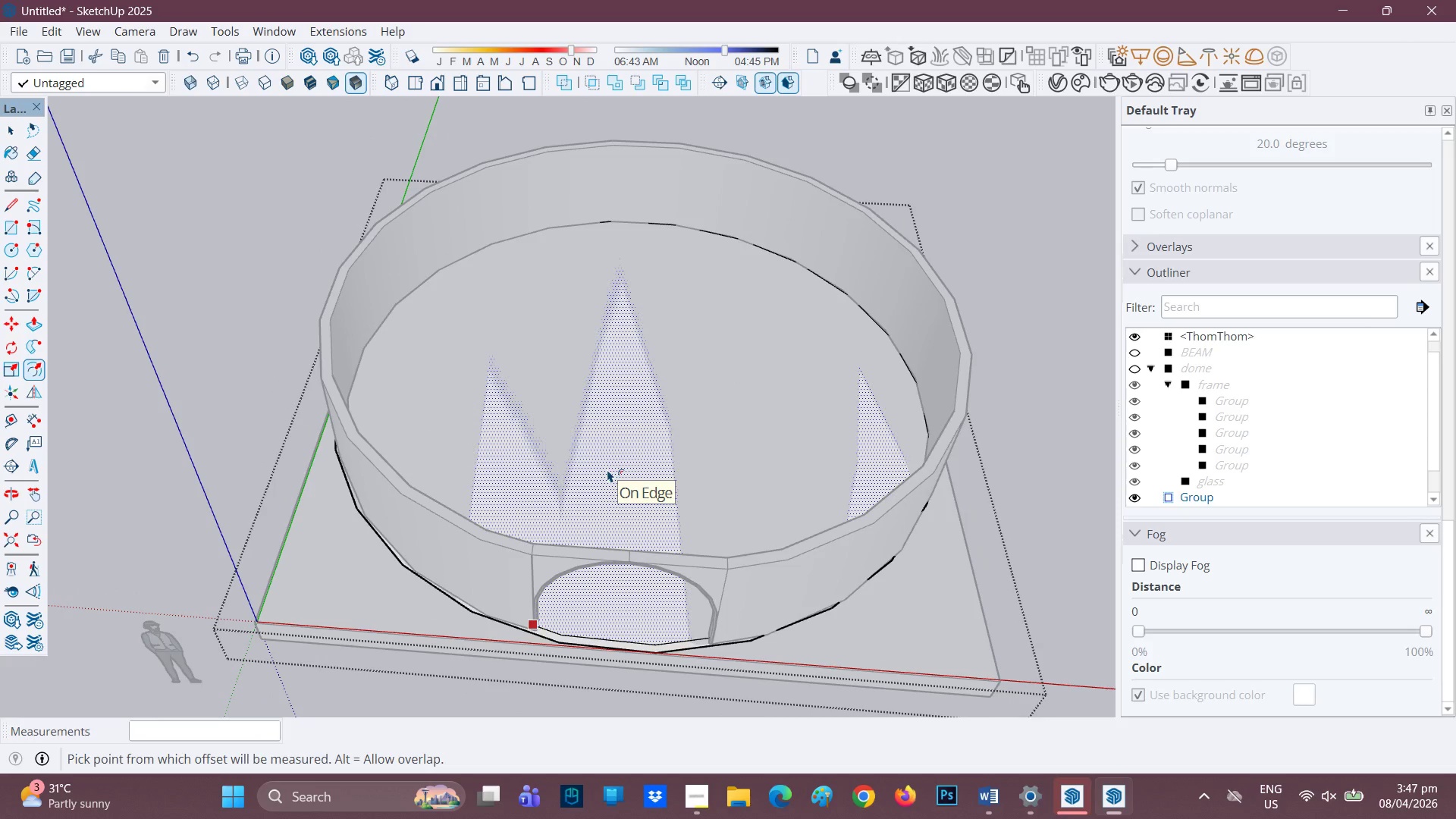 
key(P)
 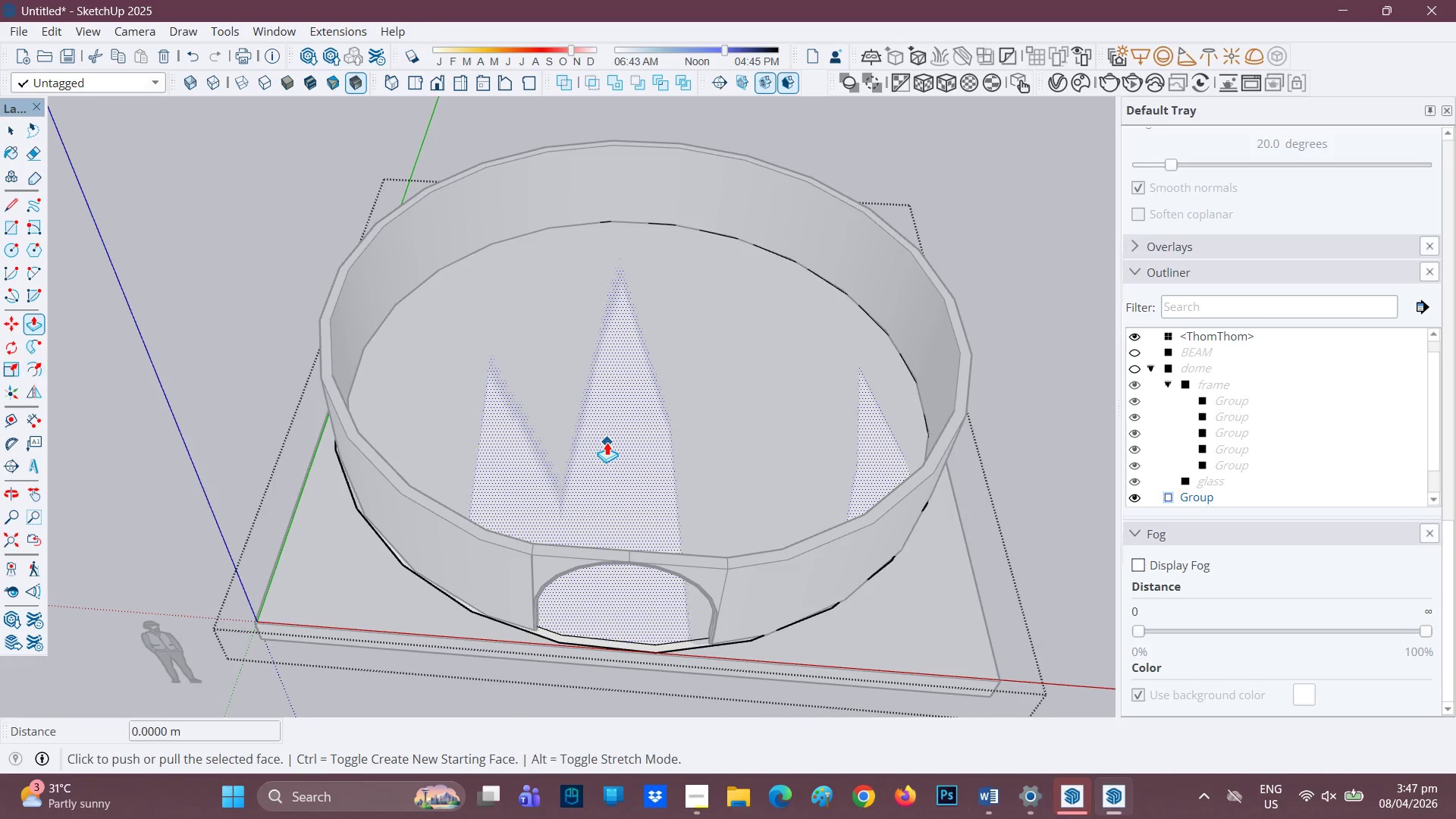 
left_click([607, 442])
 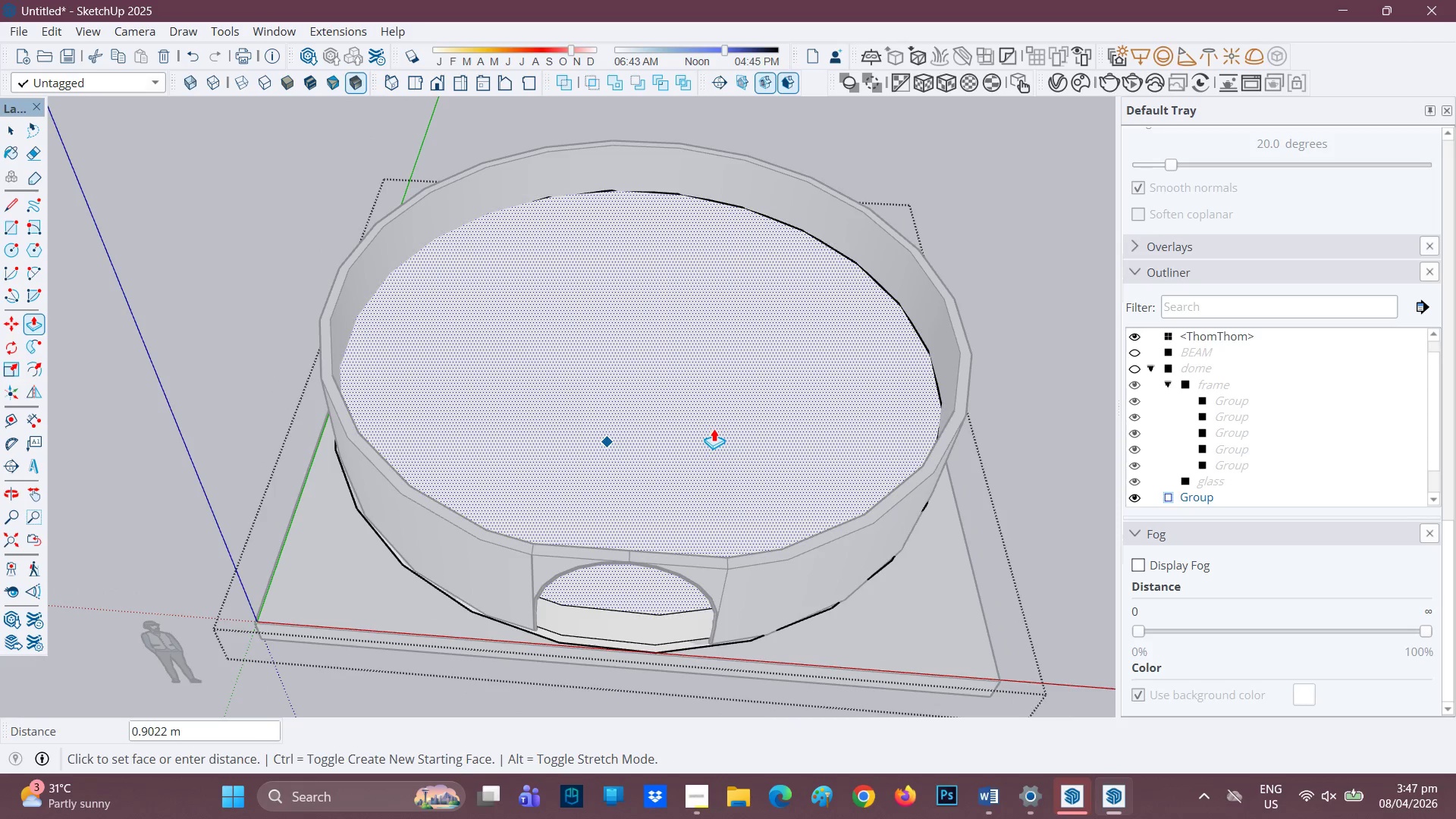 
key(1)
 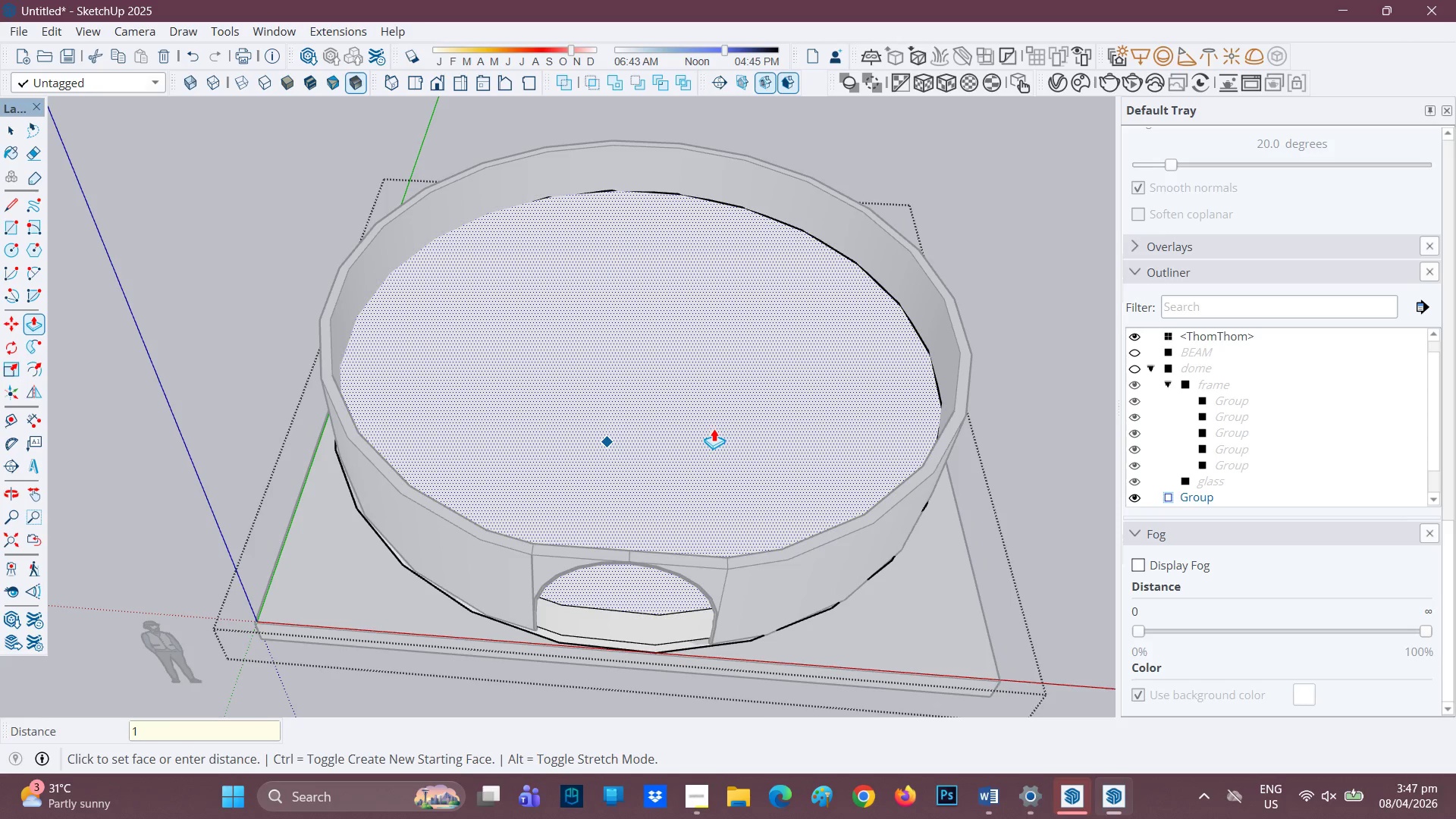 
key(Backspace)
 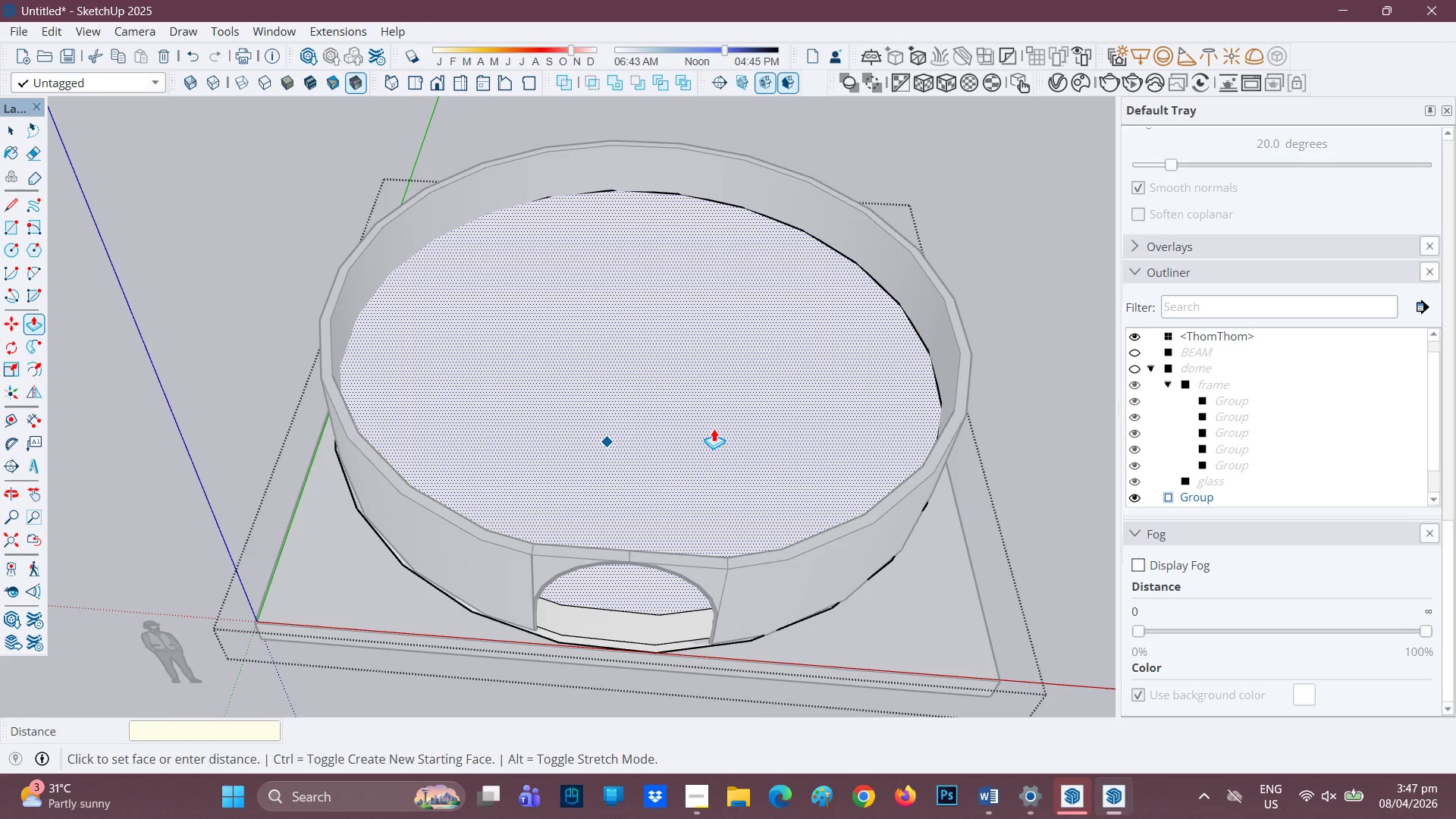 
key(Period)
 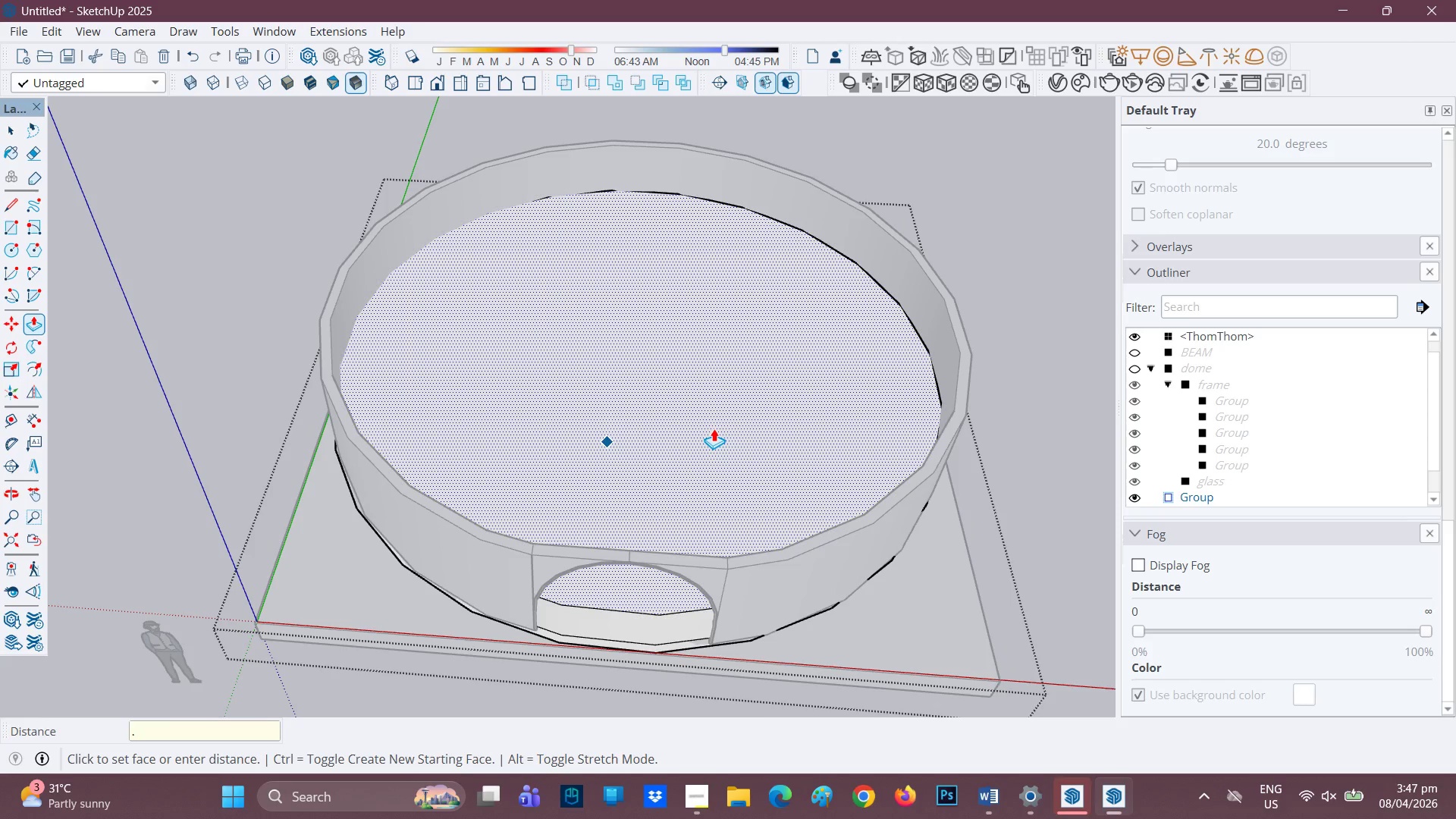 
key(1)
 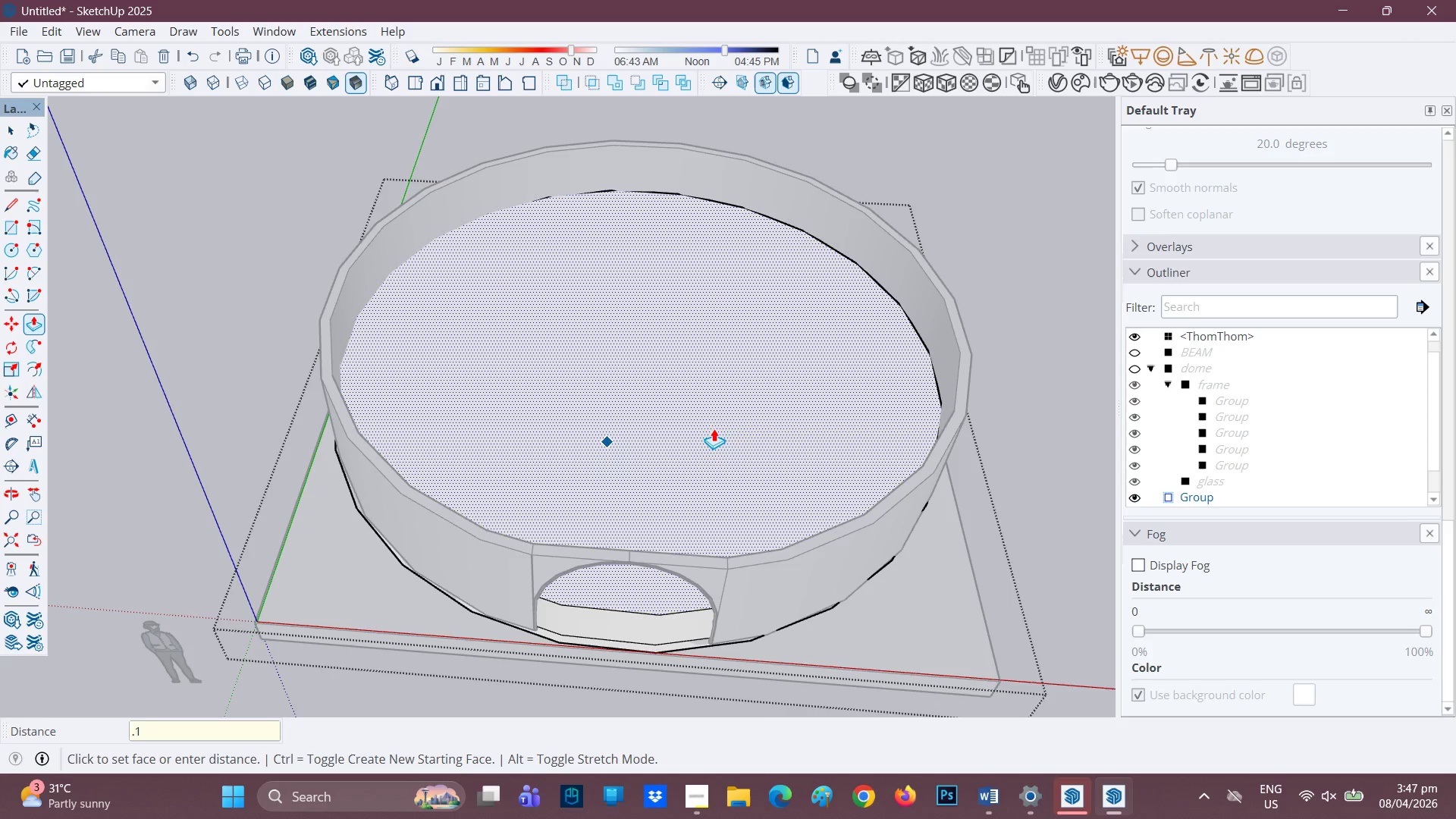 
key(Enter)
 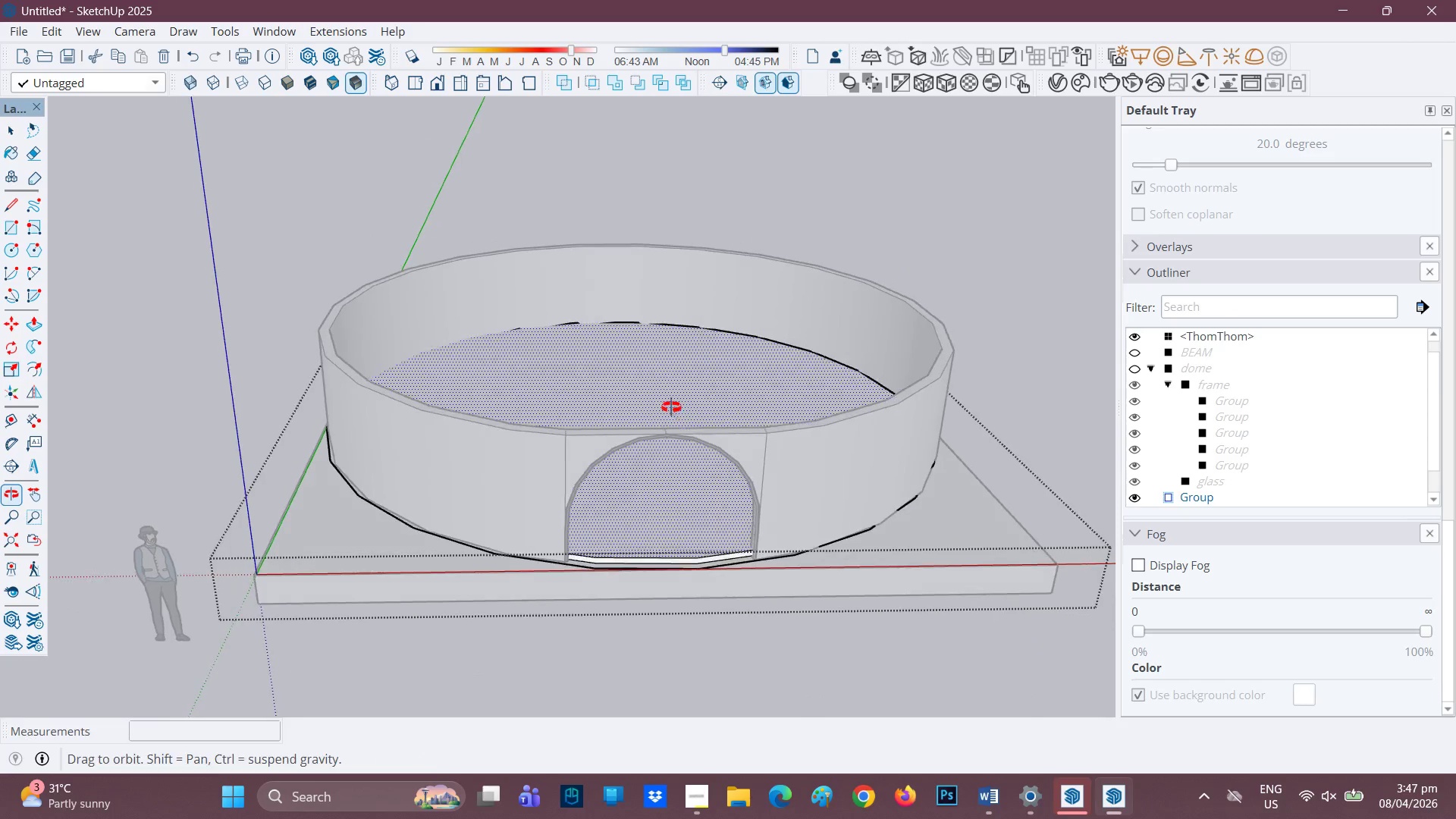 
scroll: coordinate [603, 539], scroll_direction: up, amount: 3.0
 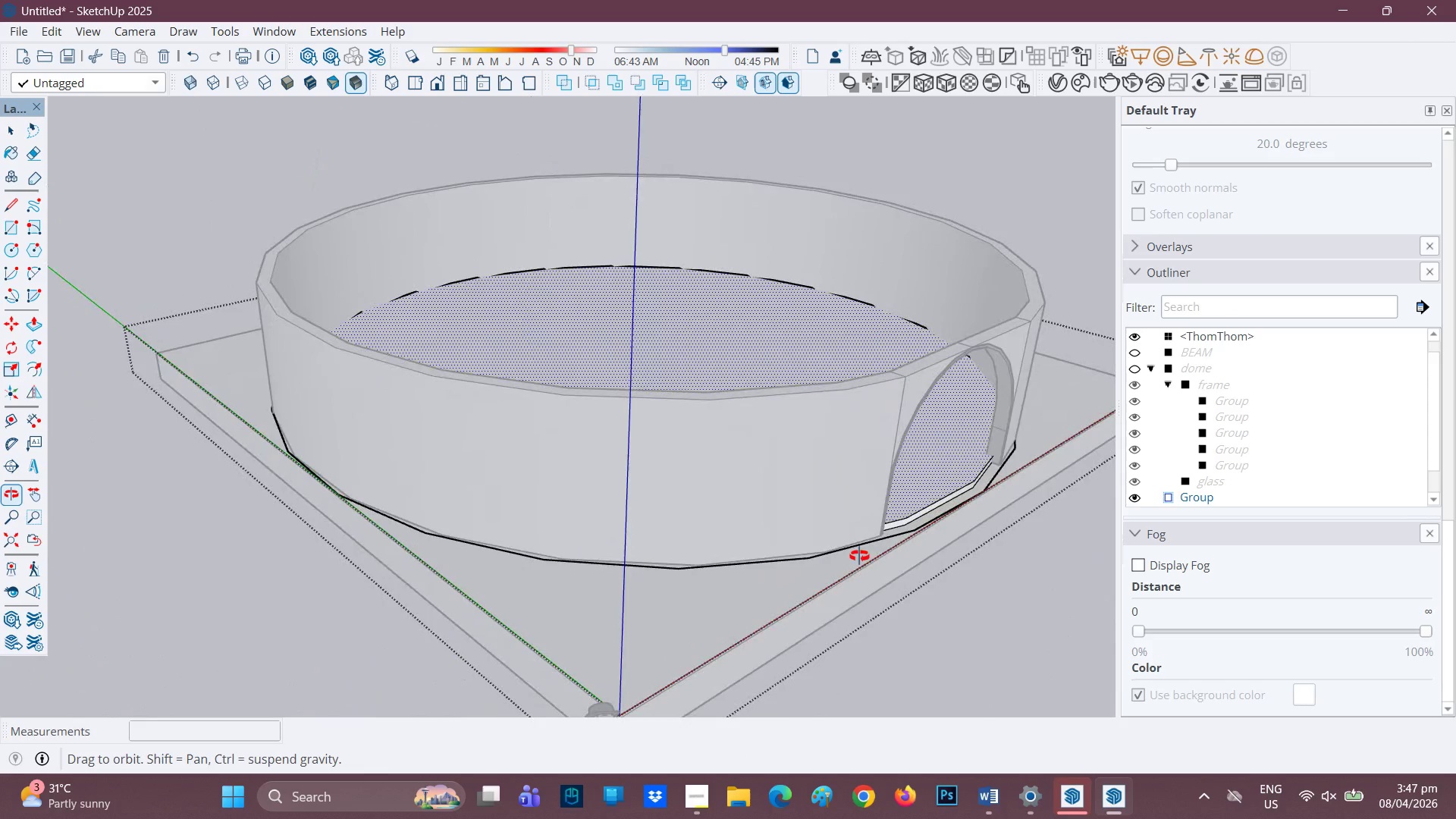 
key(Control+ControlLeft)
 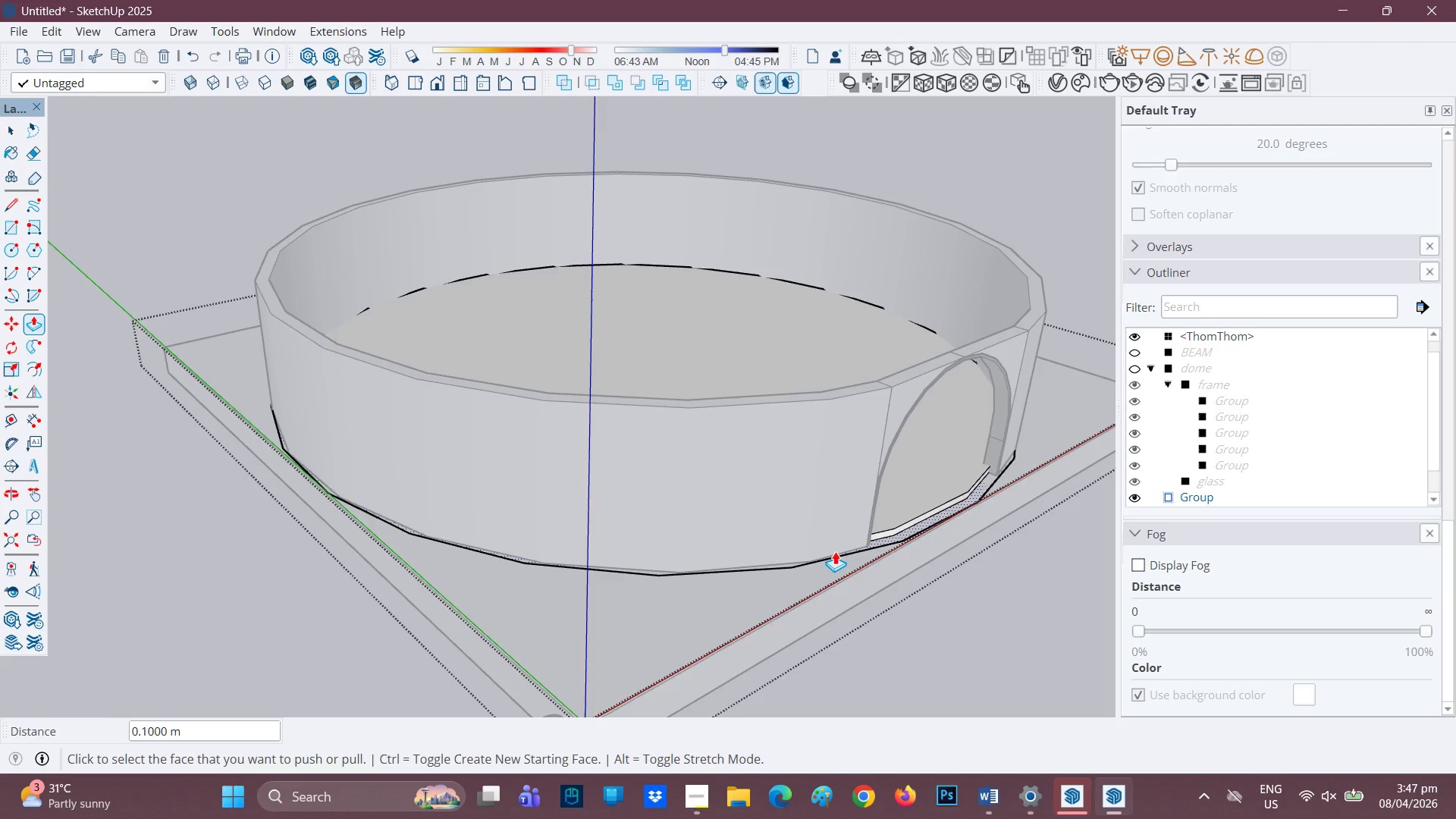 
key(Control+Z)
 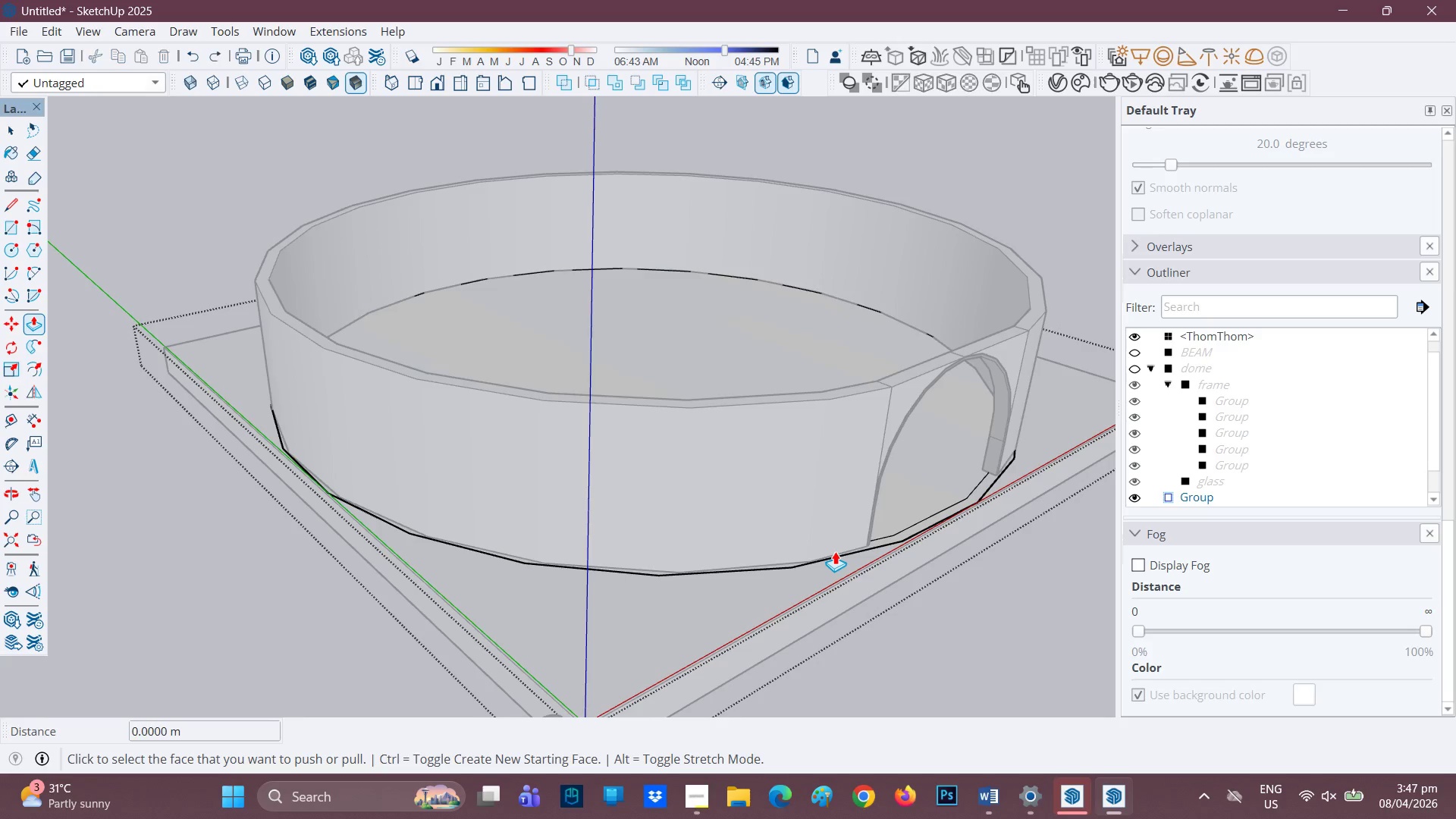 
key(Control+ControlLeft)
 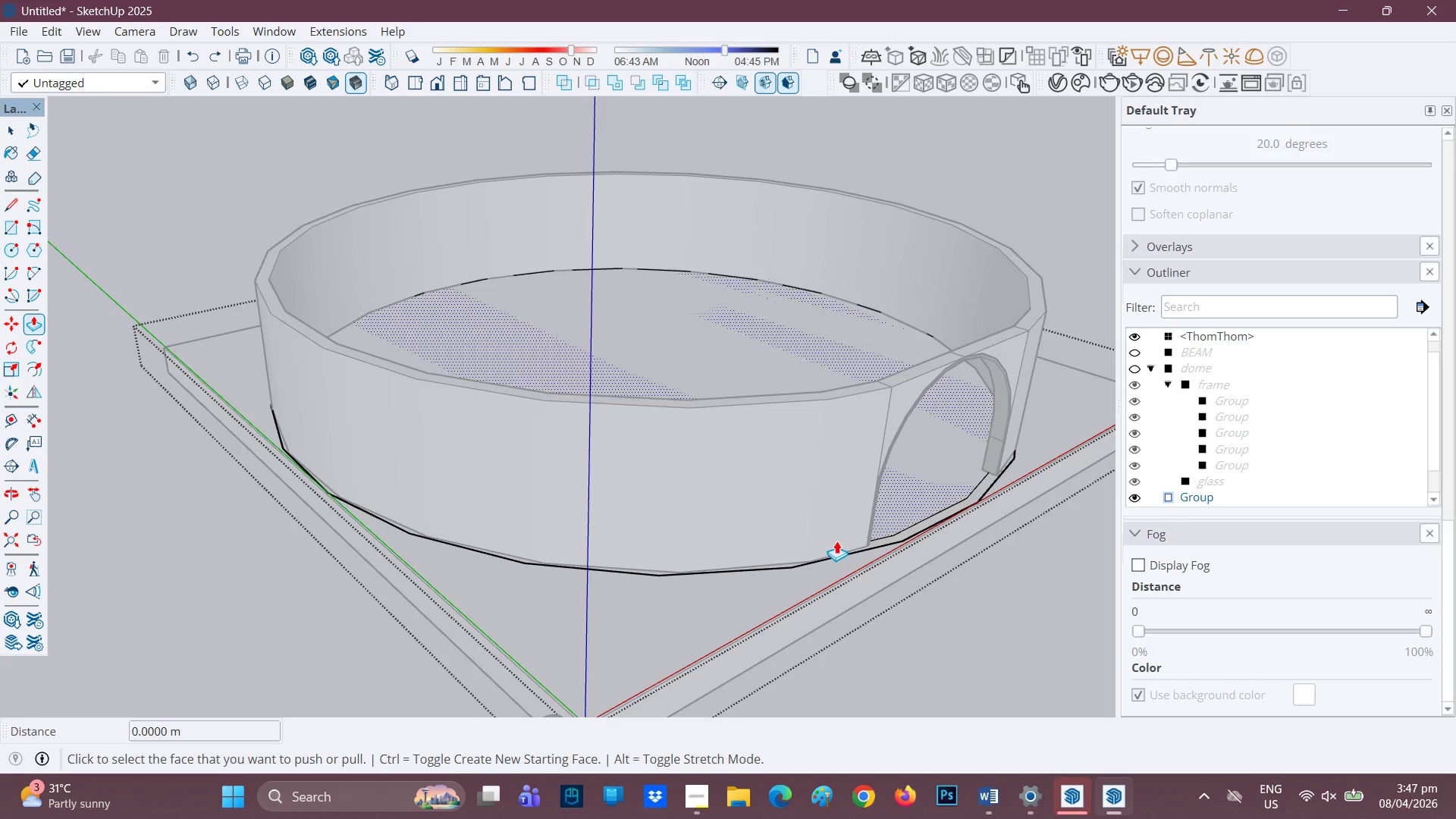 
key(Control+Z)
 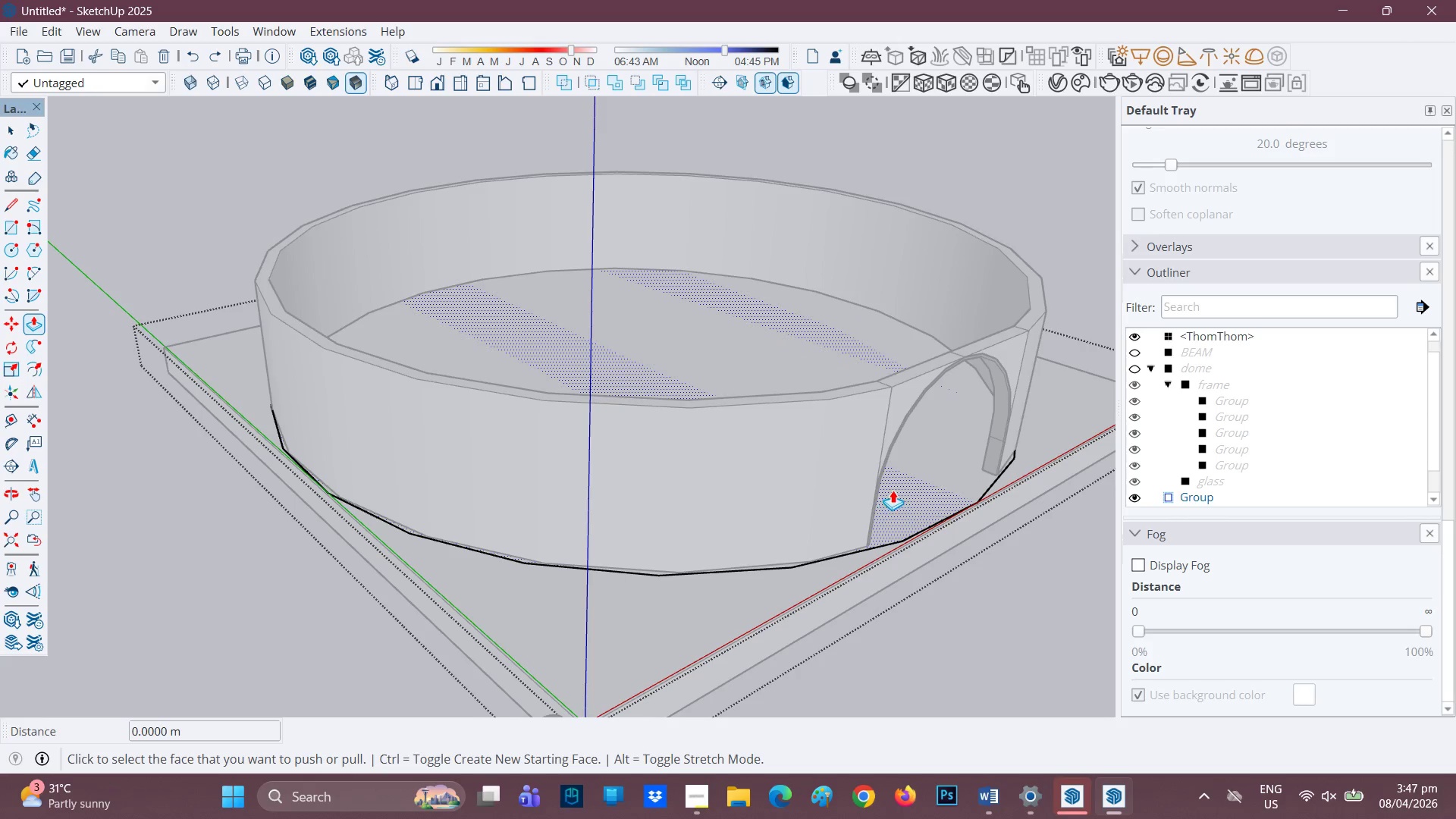 
key(Control+ControlLeft)
 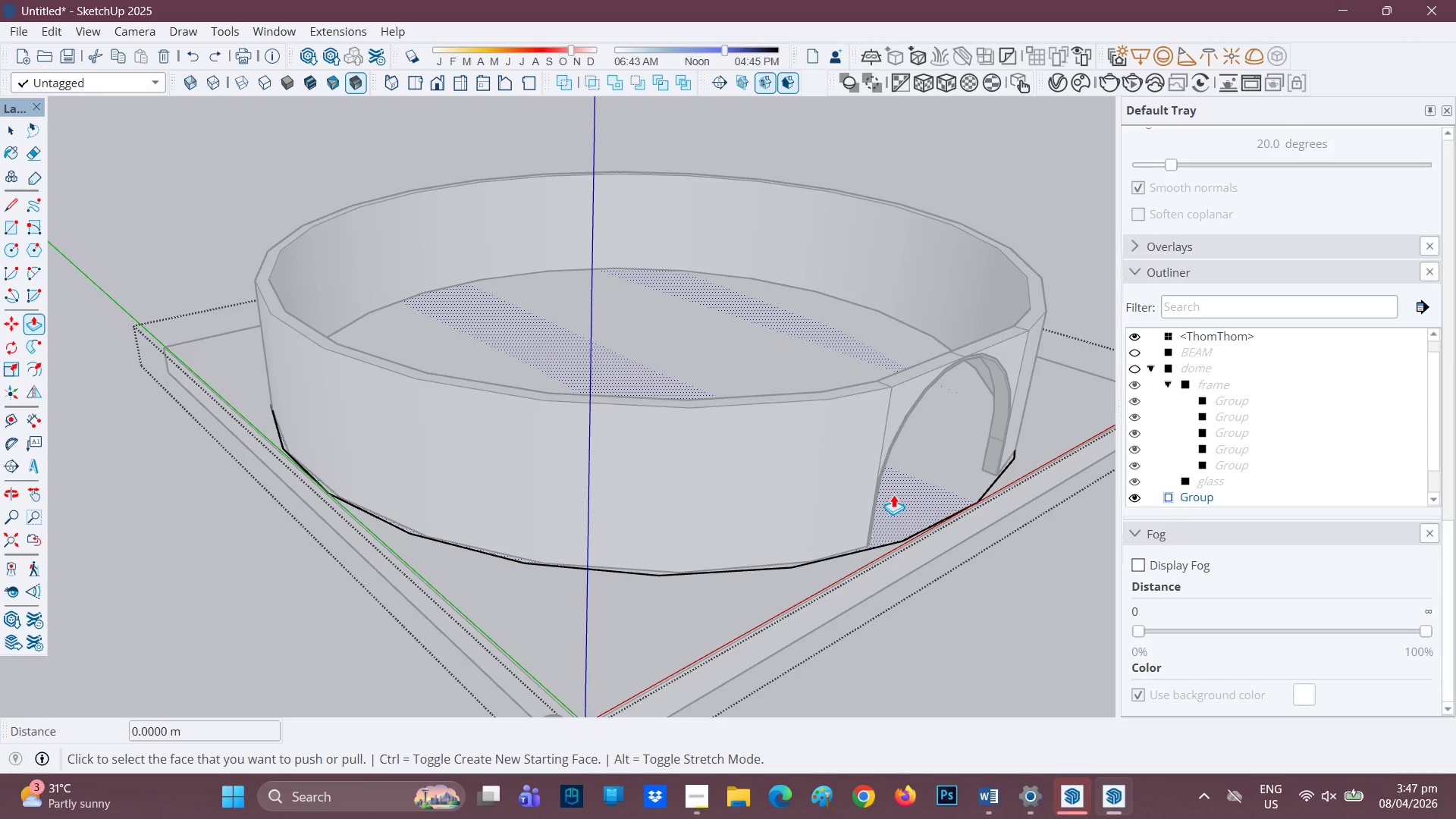 
key(Control+Z)
 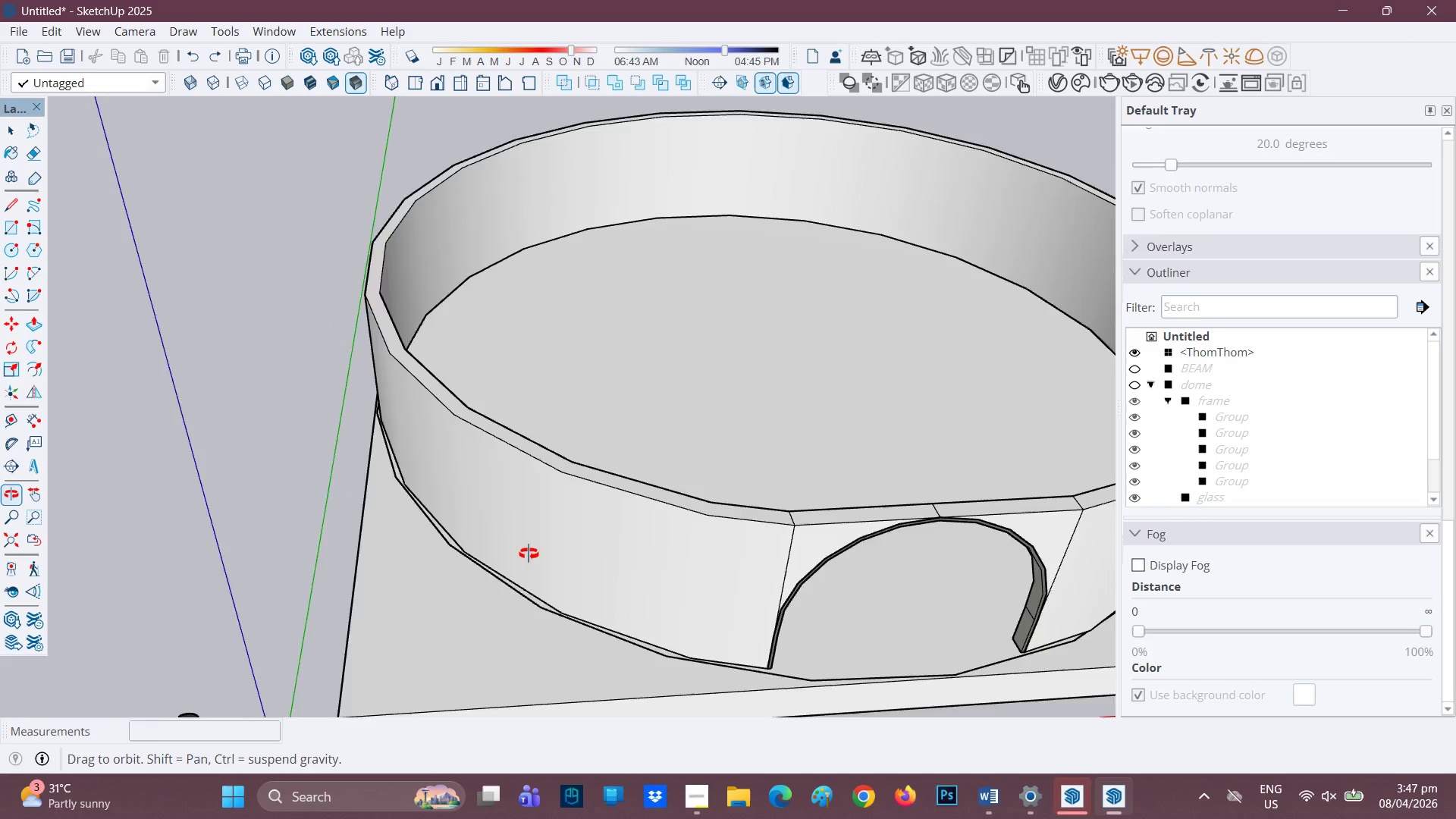 
key(Space)
 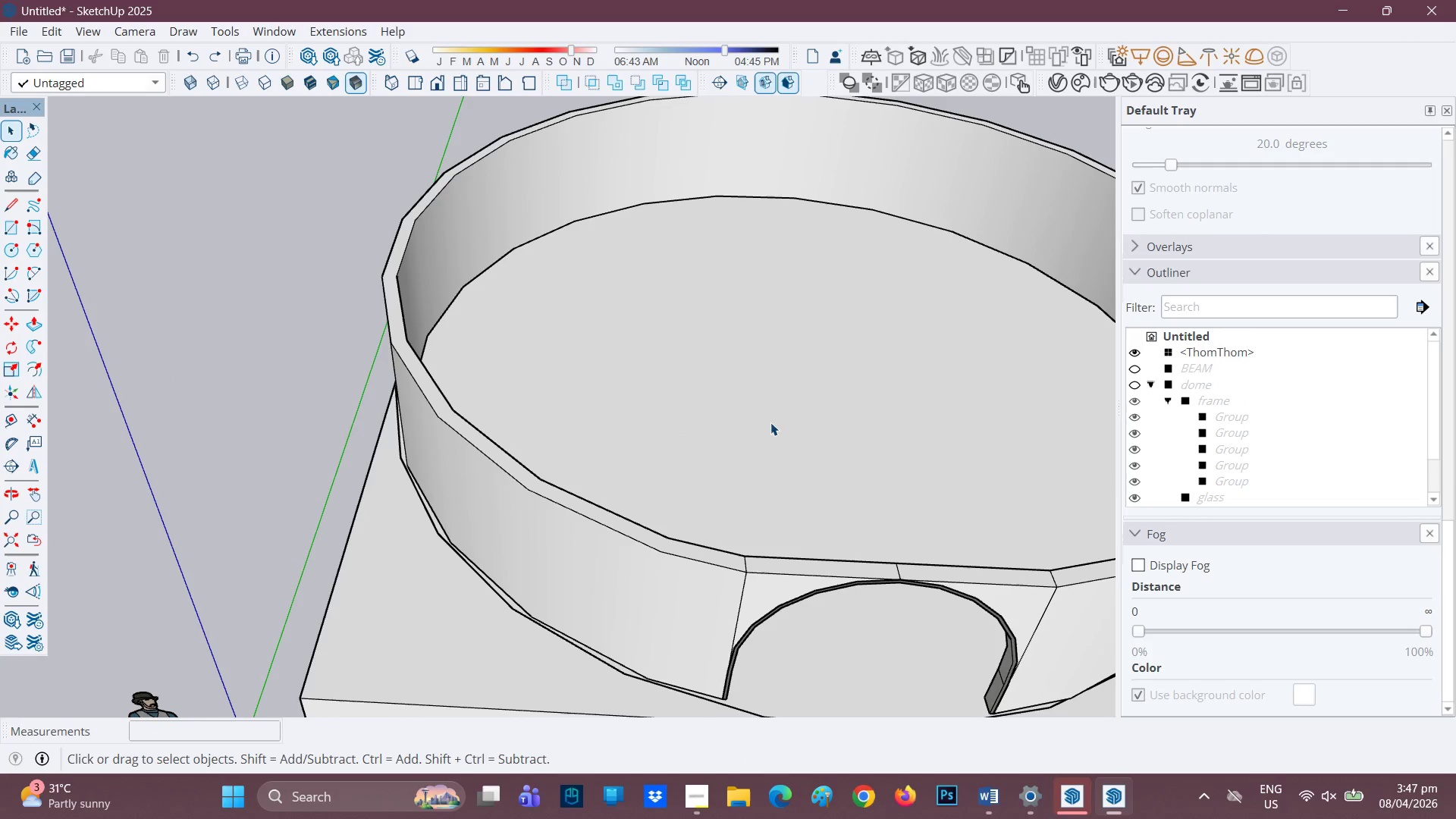 
left_click([770, 422])
 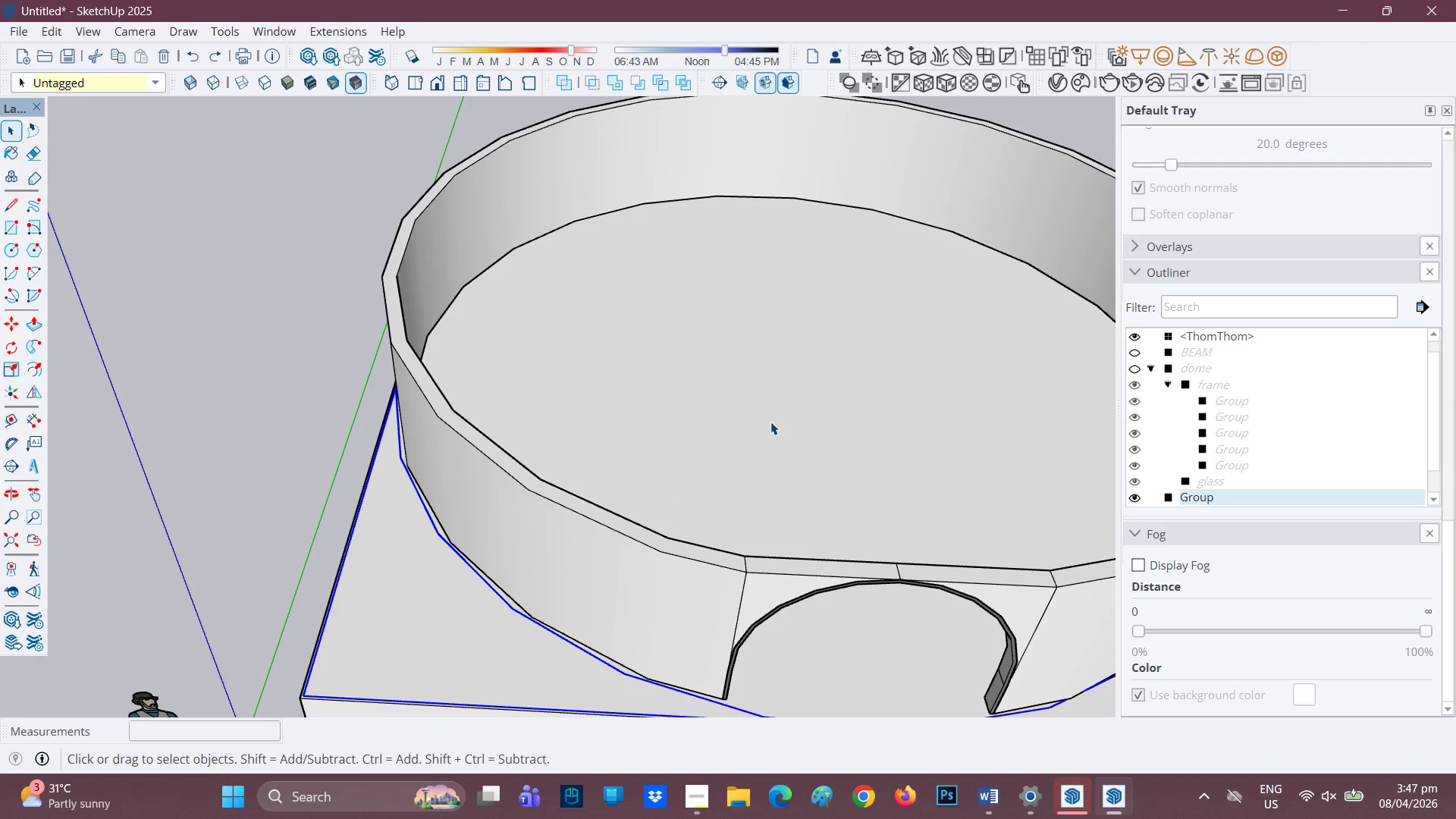 
right_click([770, 422])
 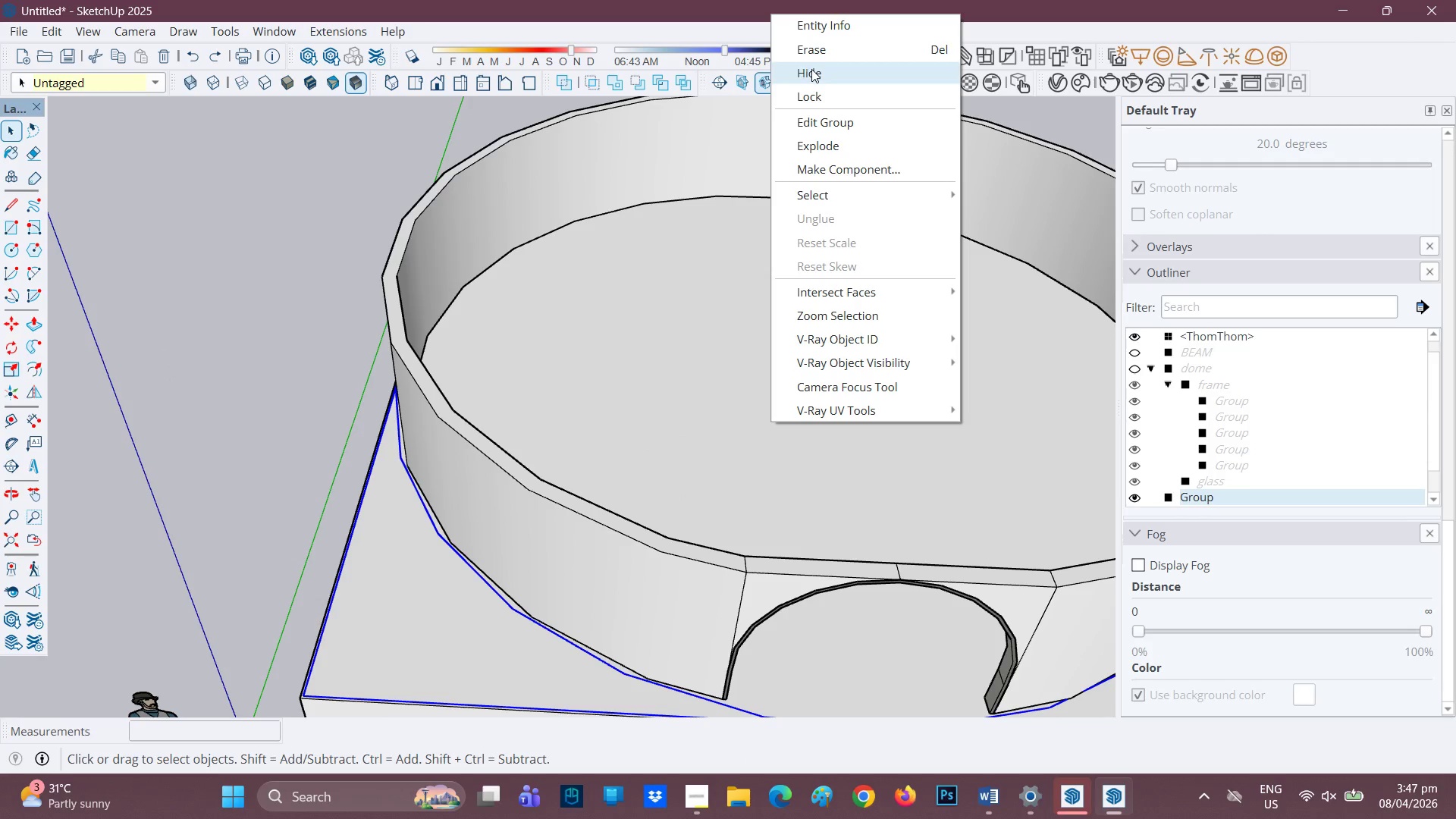 
left_click([816, 55])
 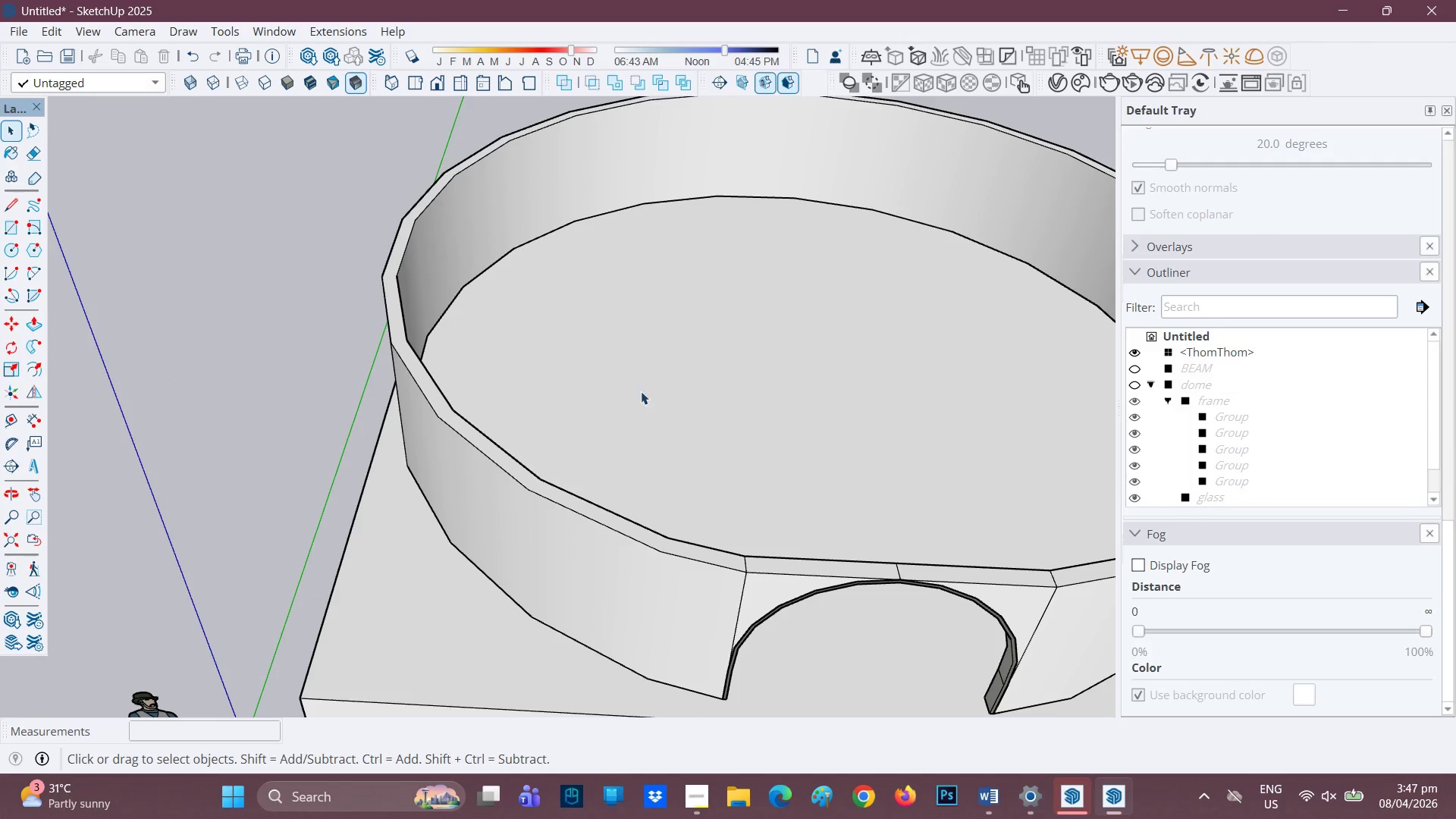 
scroll: coordinate [648, 480], scroll_direction: down, amount: 6.0
 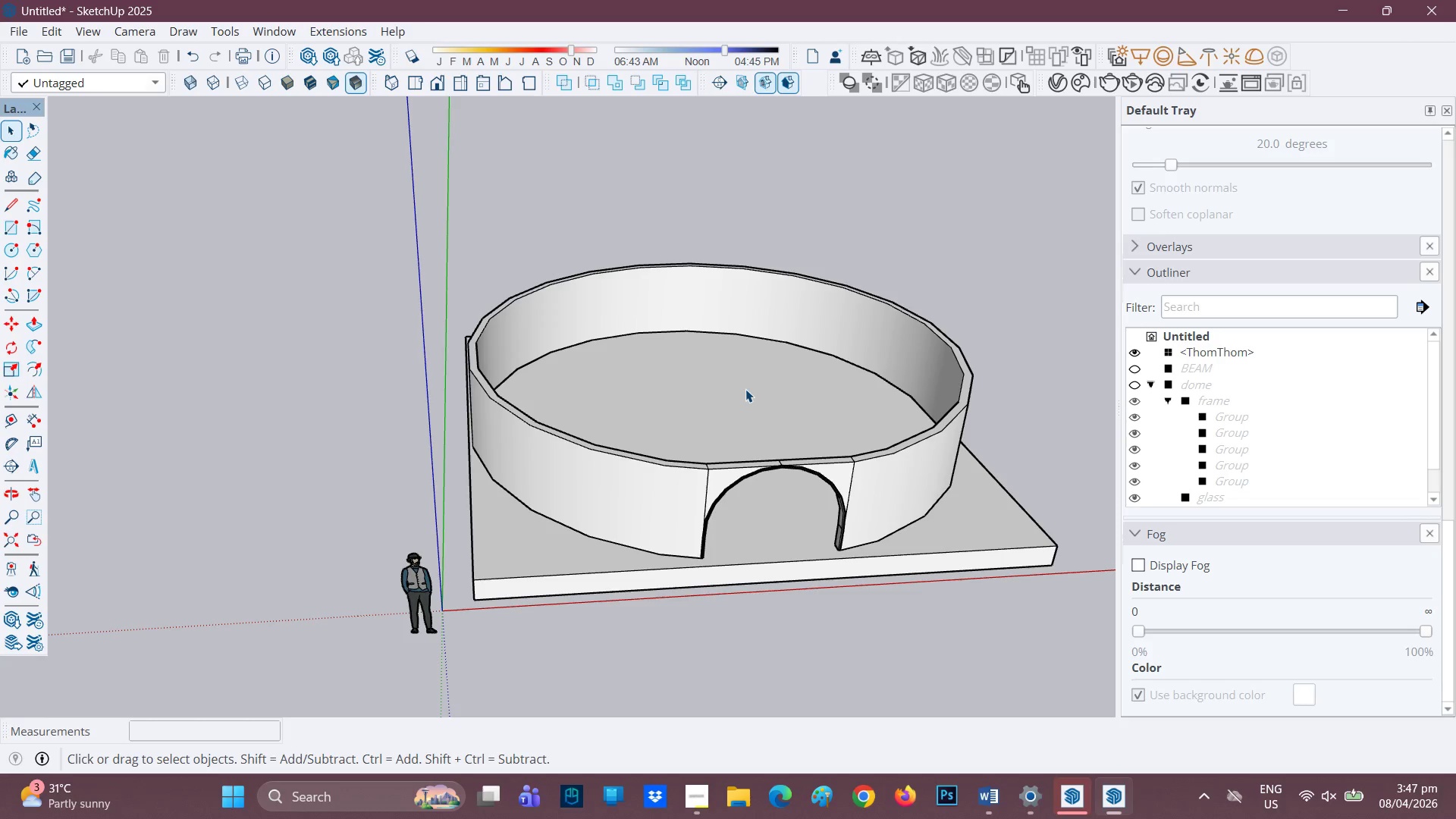 
wait(11.16)
 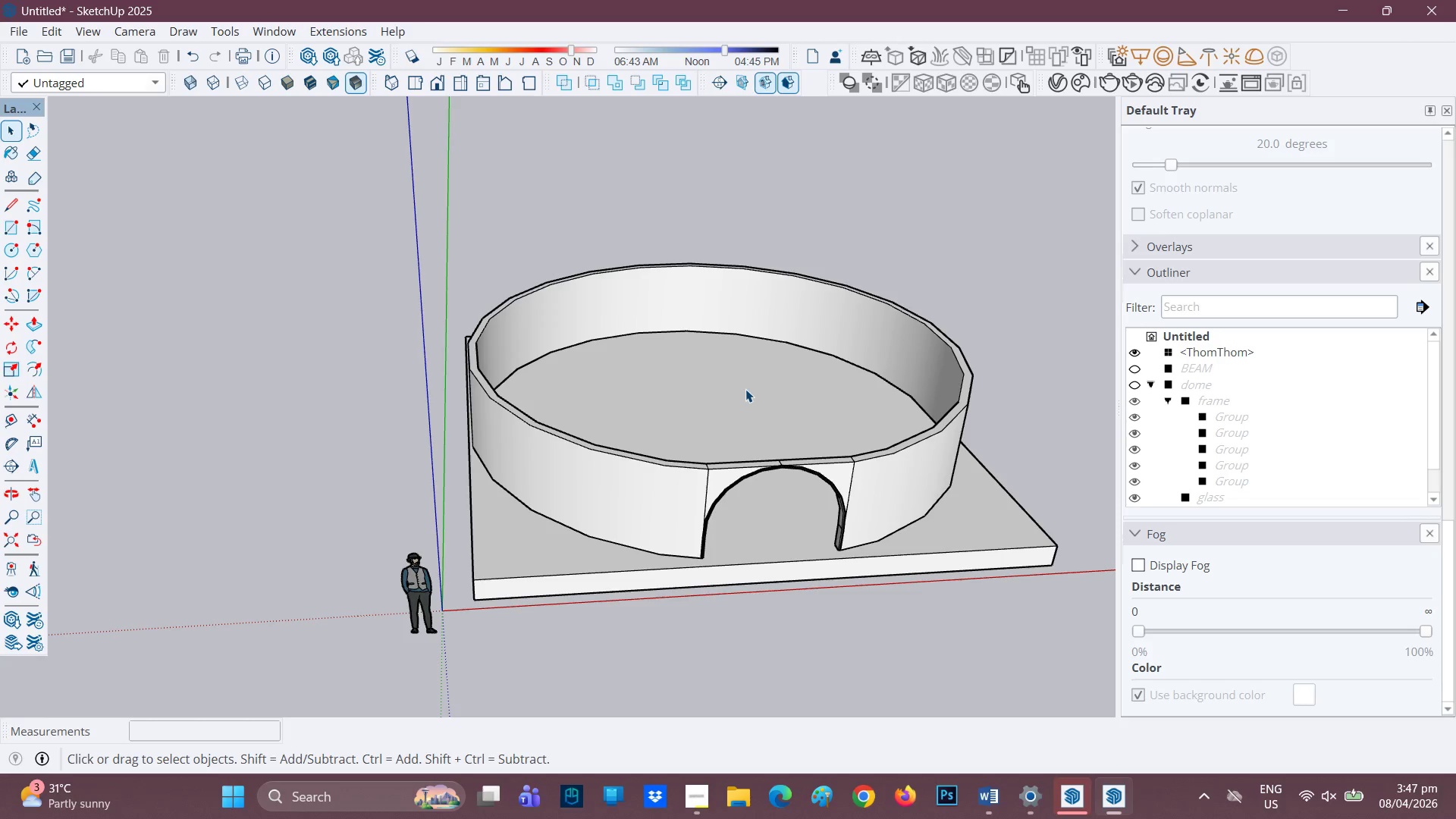 
scroll: coordinate [766, 453], scroll_direction: up, amount: 2.0
 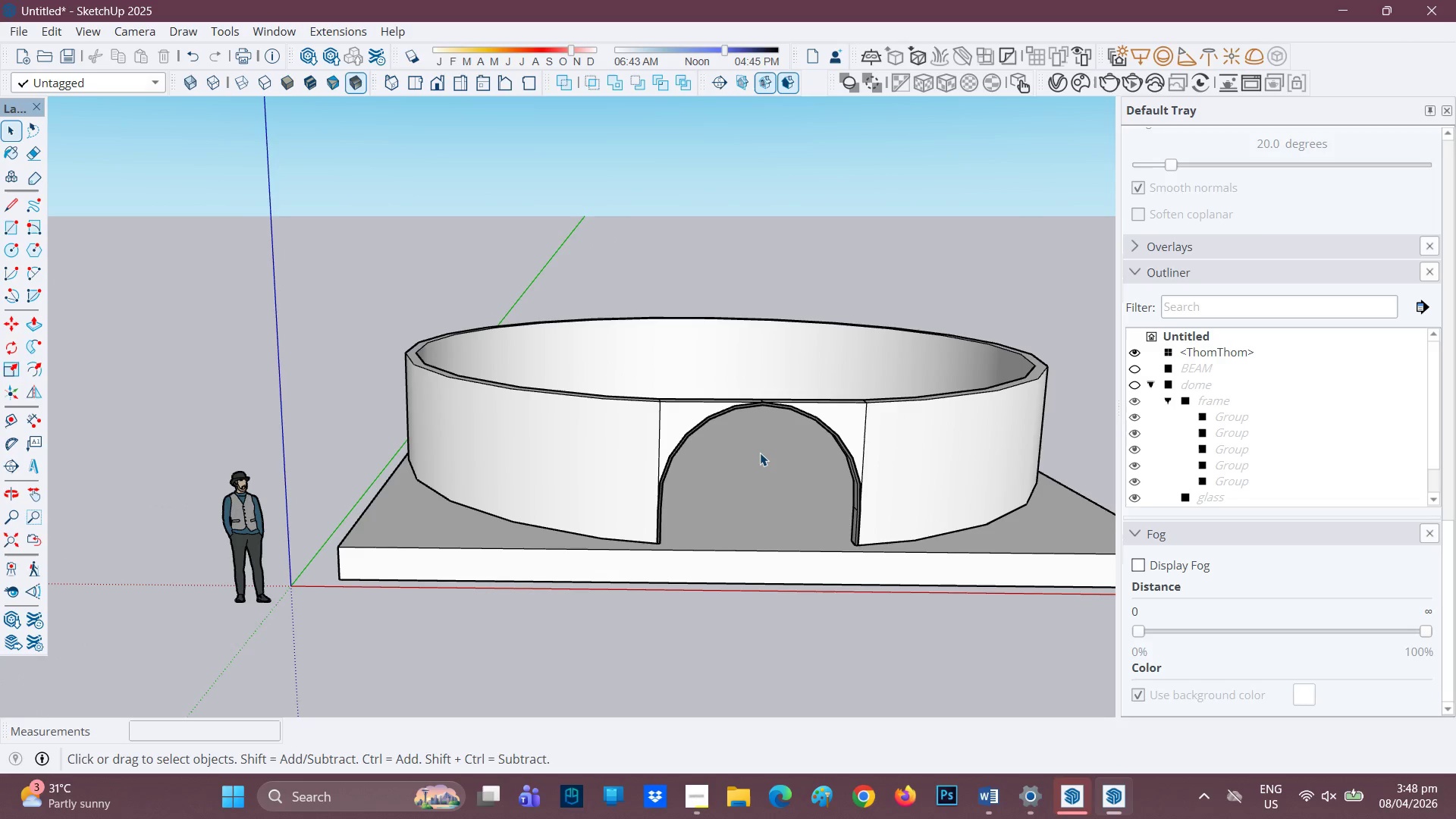 
wait(5.4)
 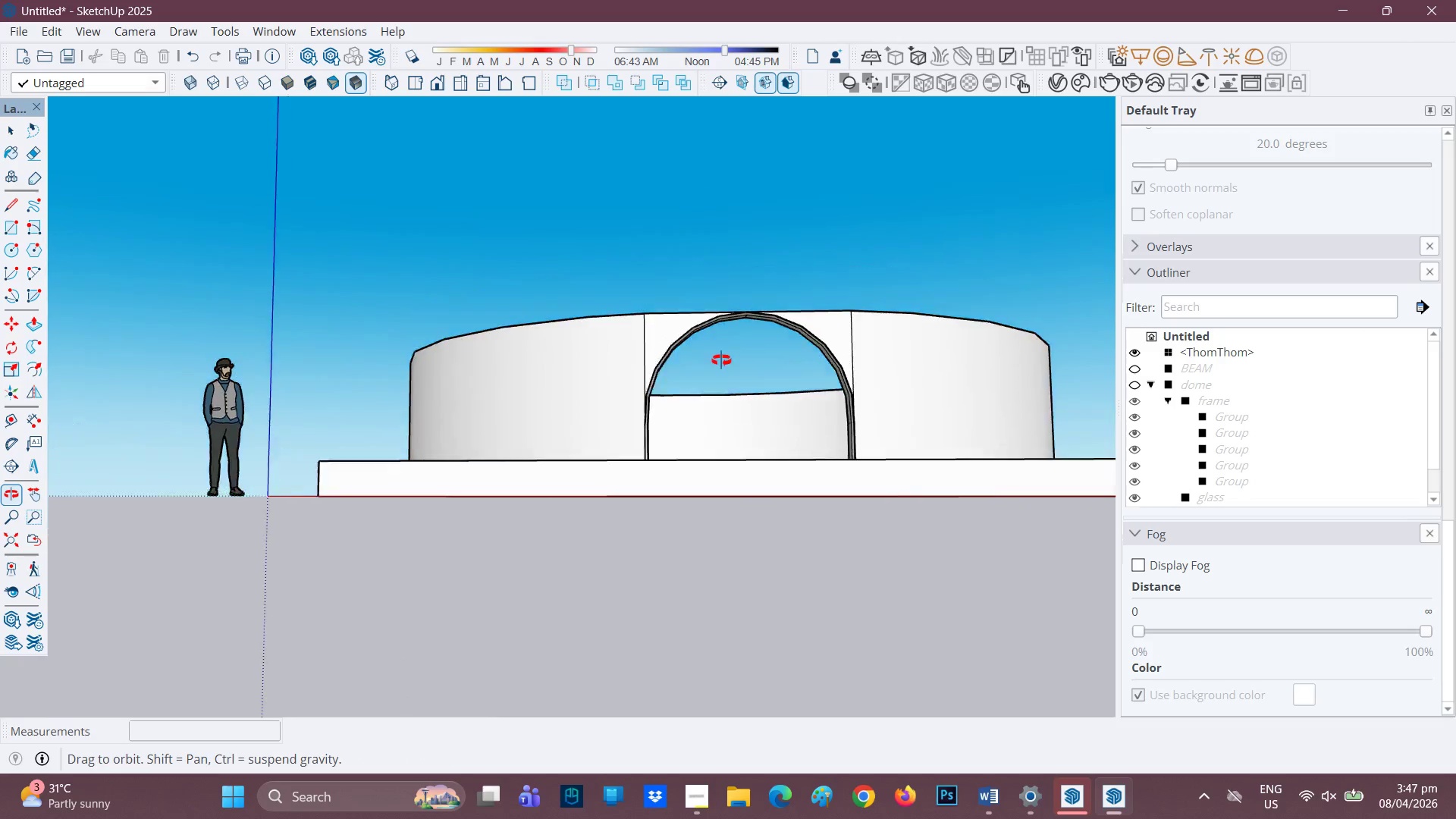 
left_click([690, 792])